 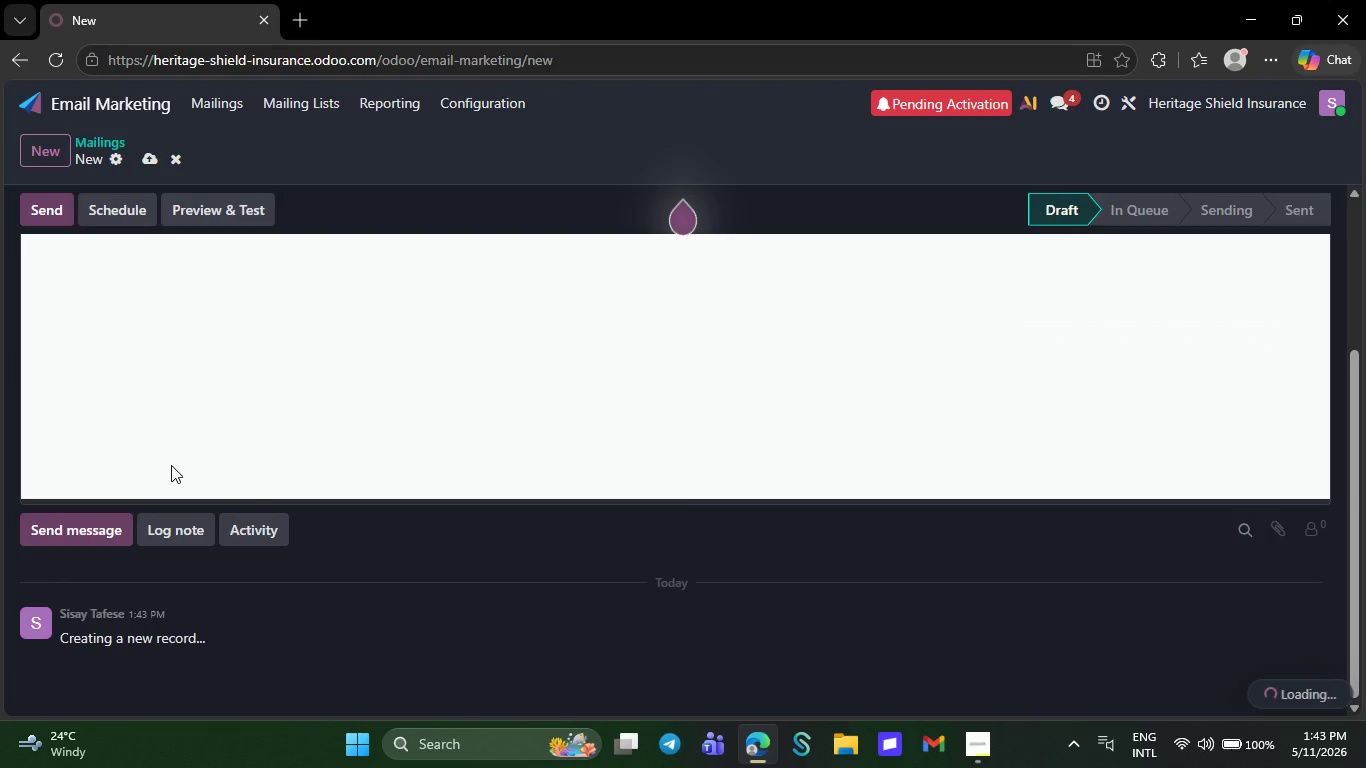 
scroll: coordinate [350, 422], scroll_direction: down, amount: 12.0
 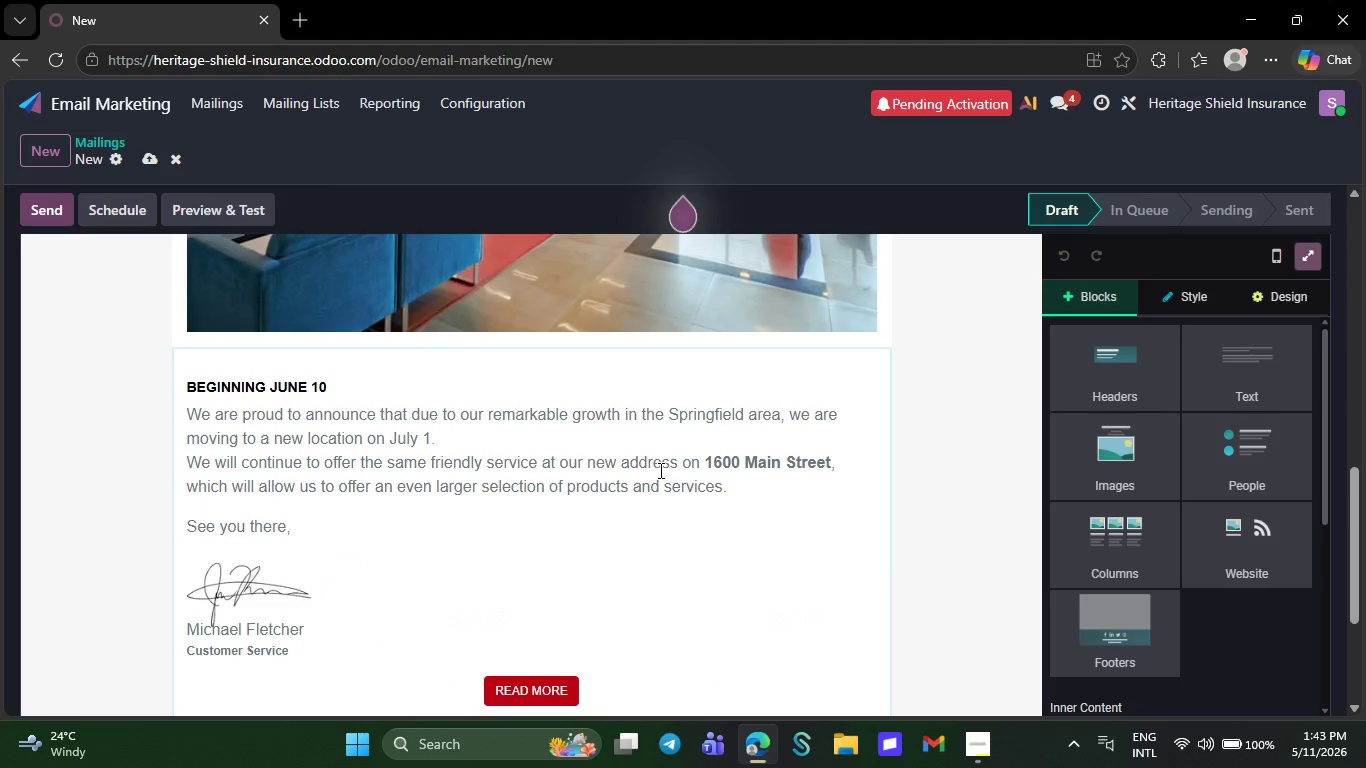 
left_click([566, 523])
 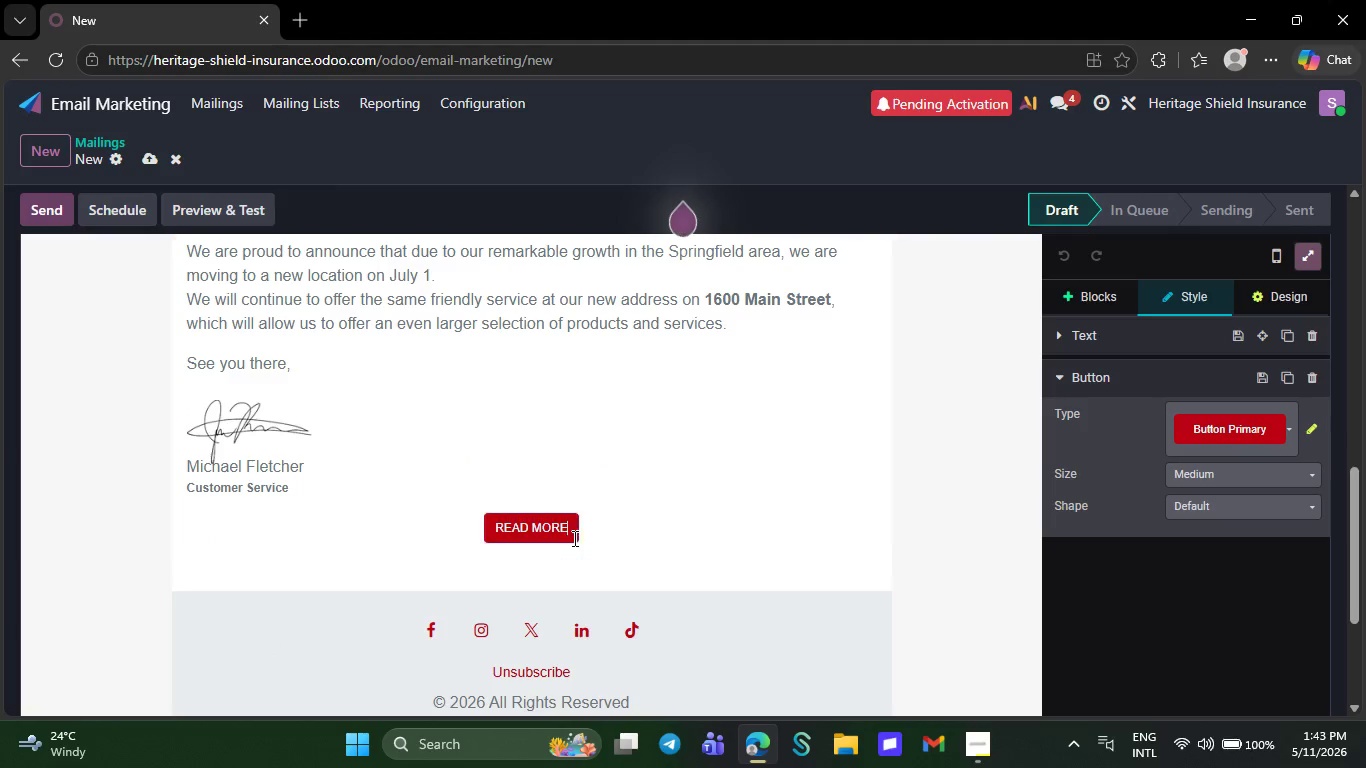 
scroll: coordinate [656, 415], scroll_direction: down, amount: 8.0
 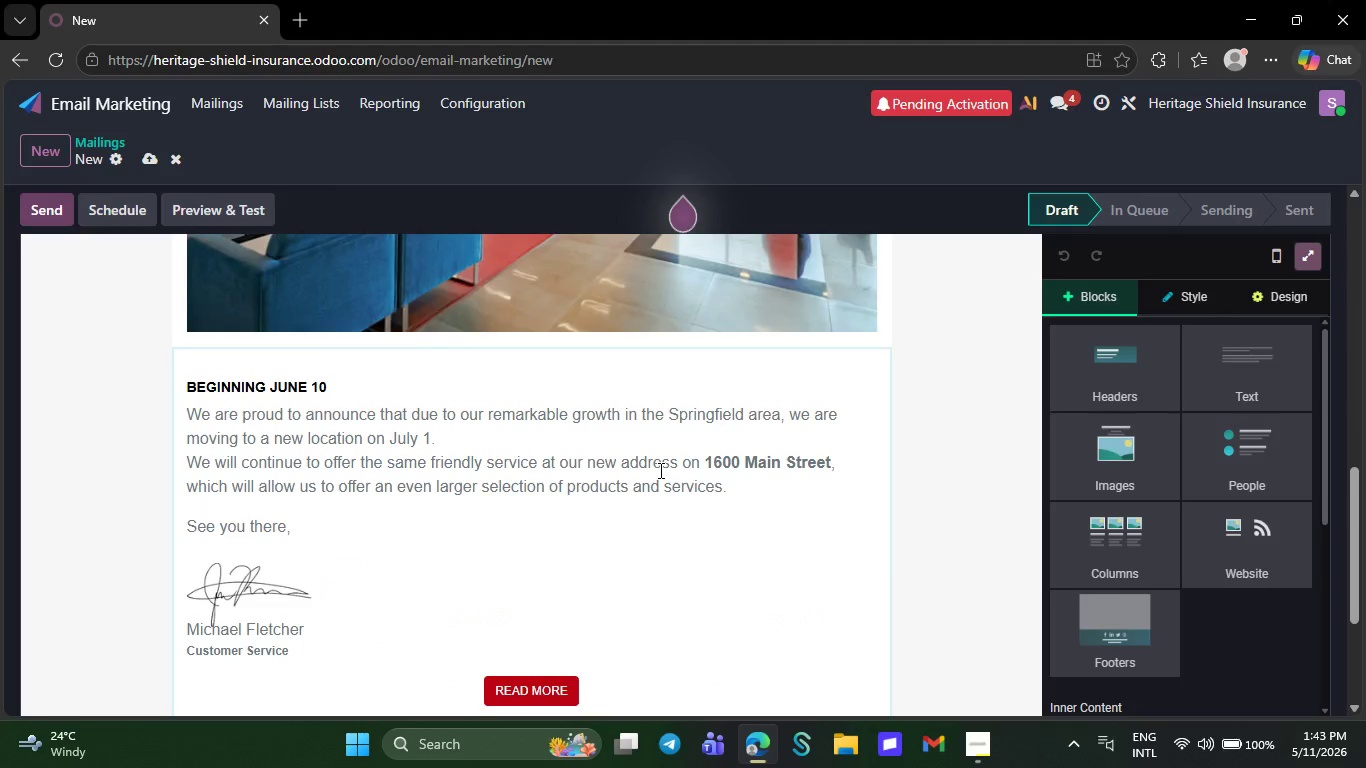 
key(Backspace)
 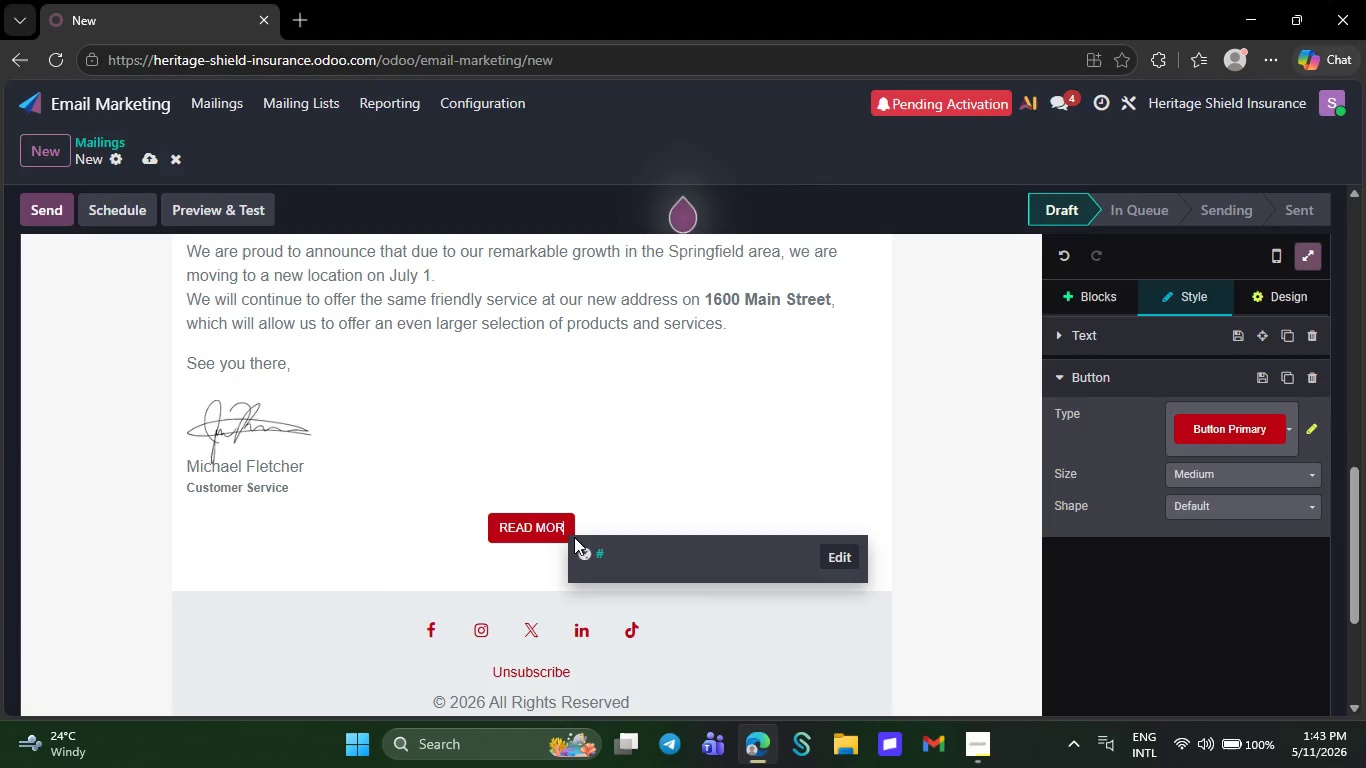 
key(Backspace)
 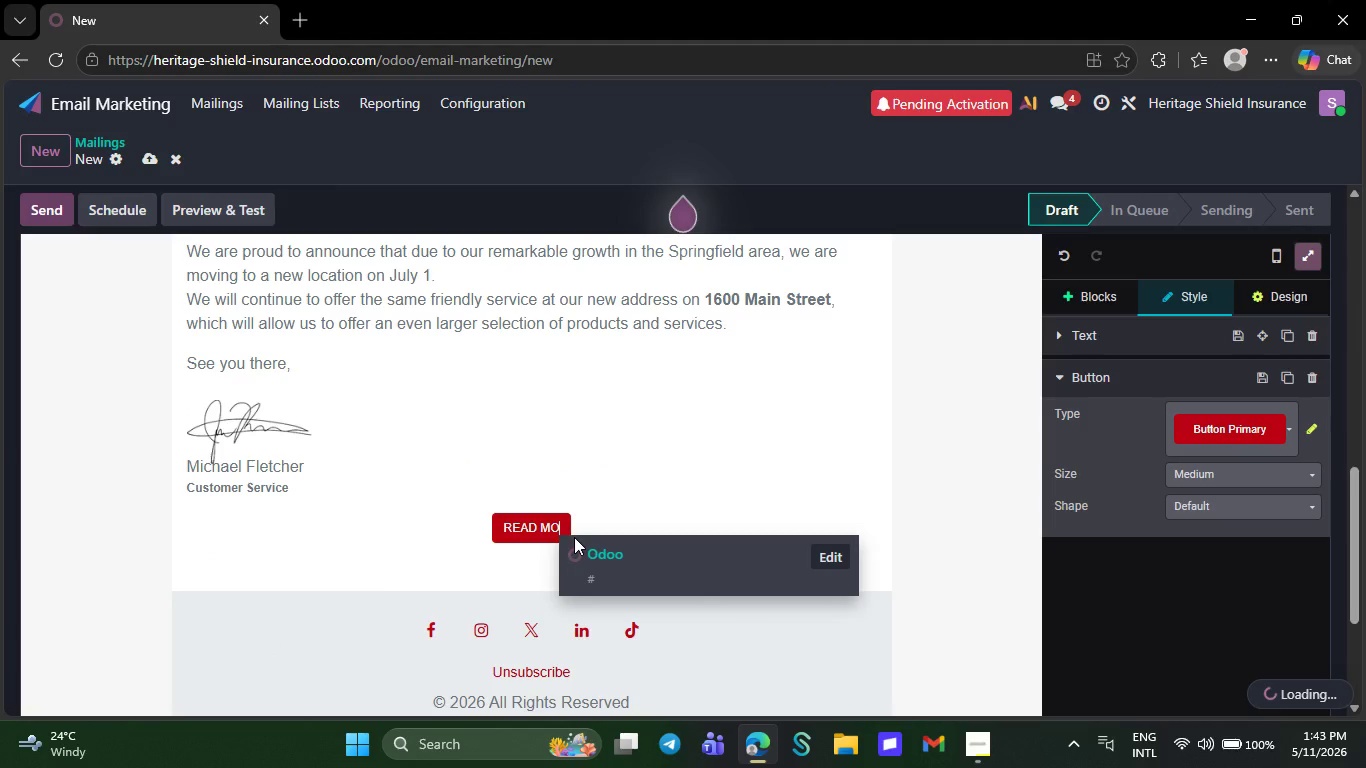 
key(Backspace)
 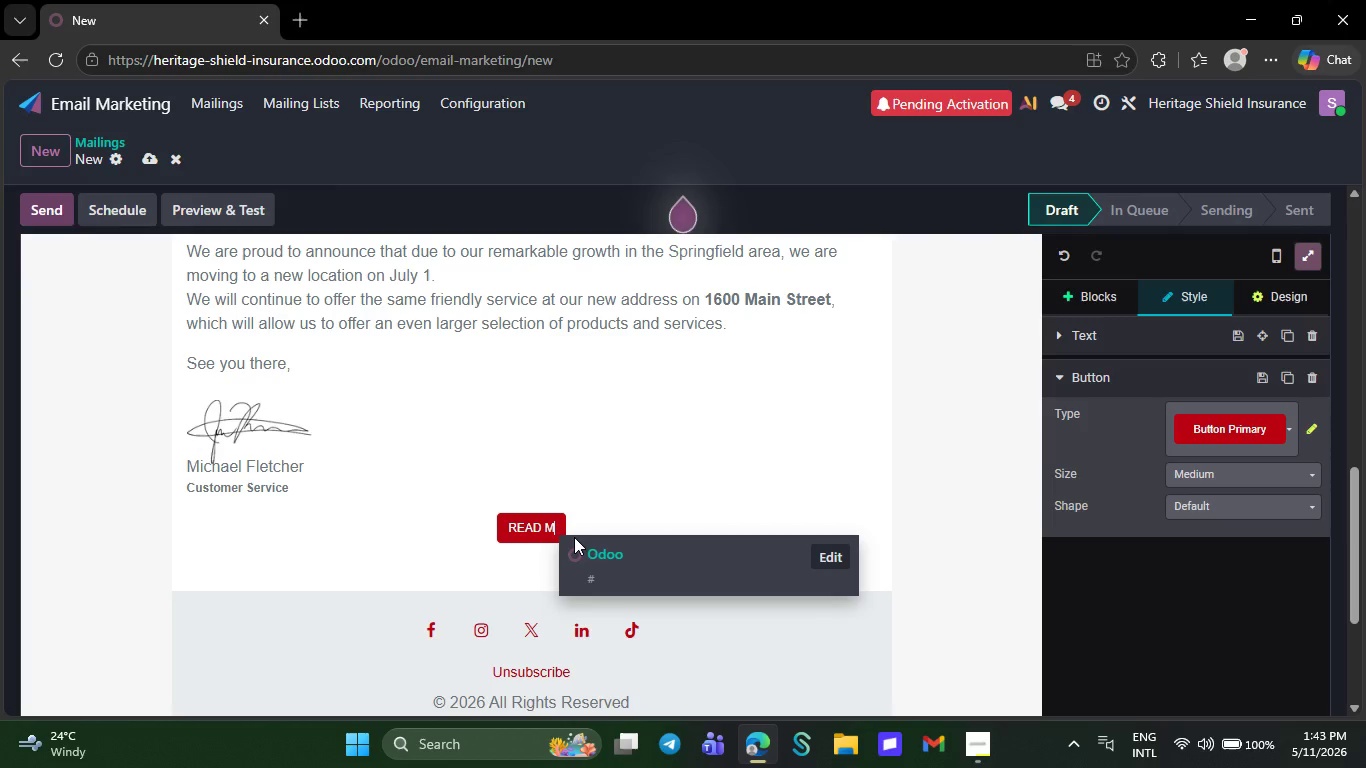 
key(Backspace)
 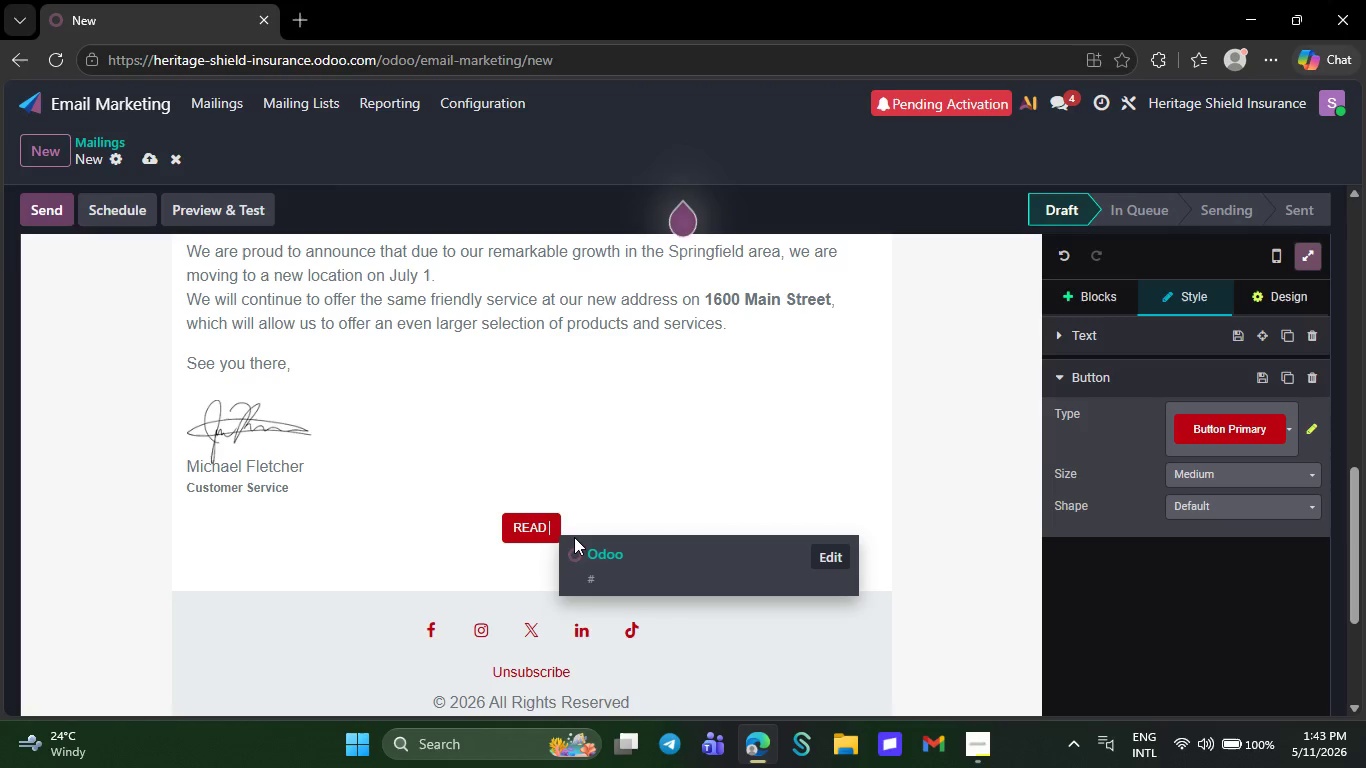 
key(Backspace)
 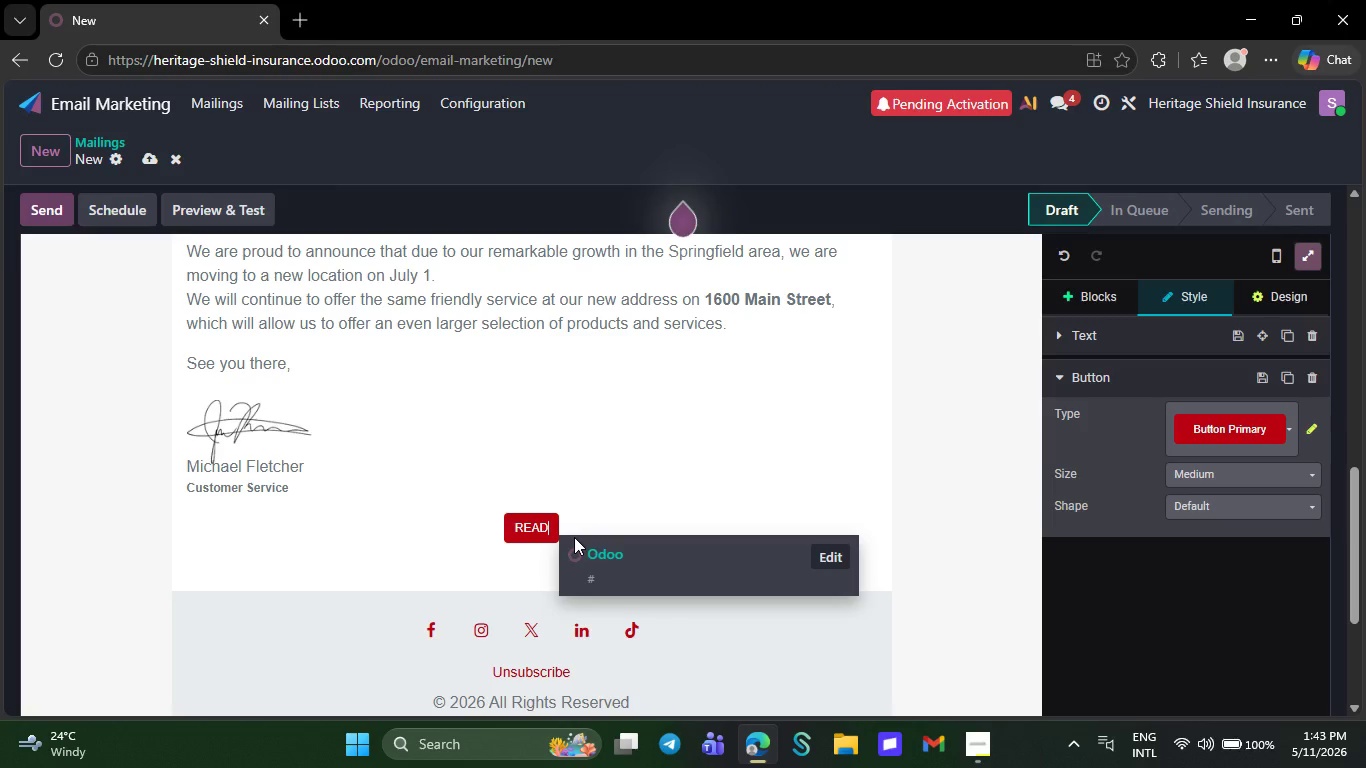 
key(Backspace)
 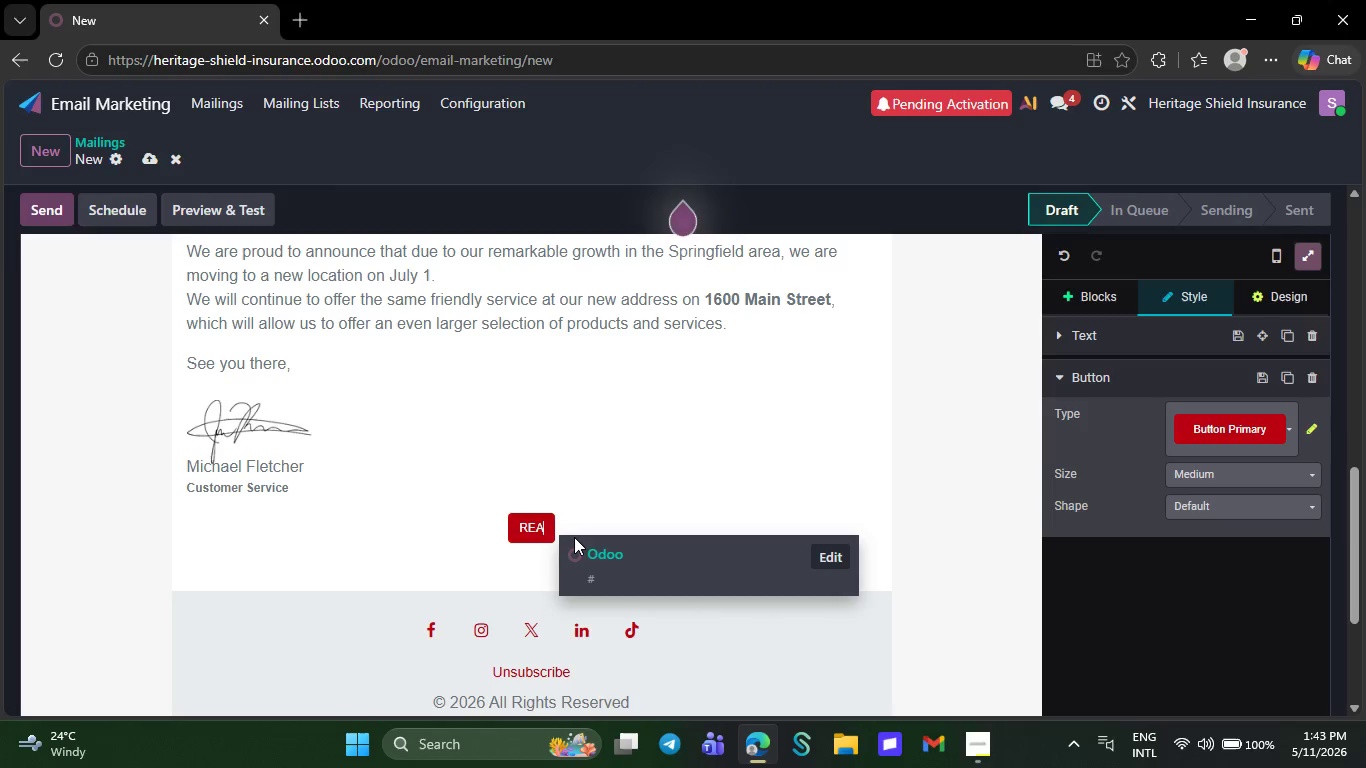 
key(Backspace)
 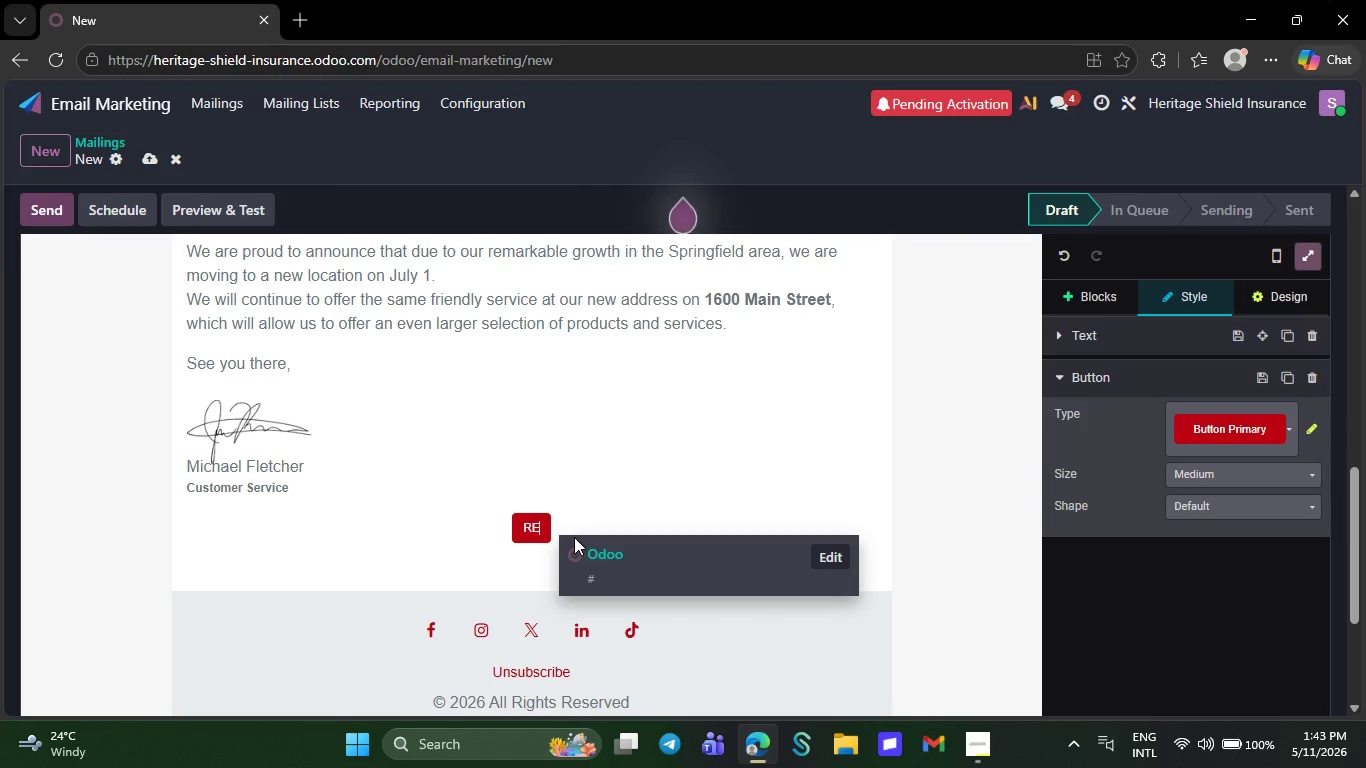 
key(Backspace)
 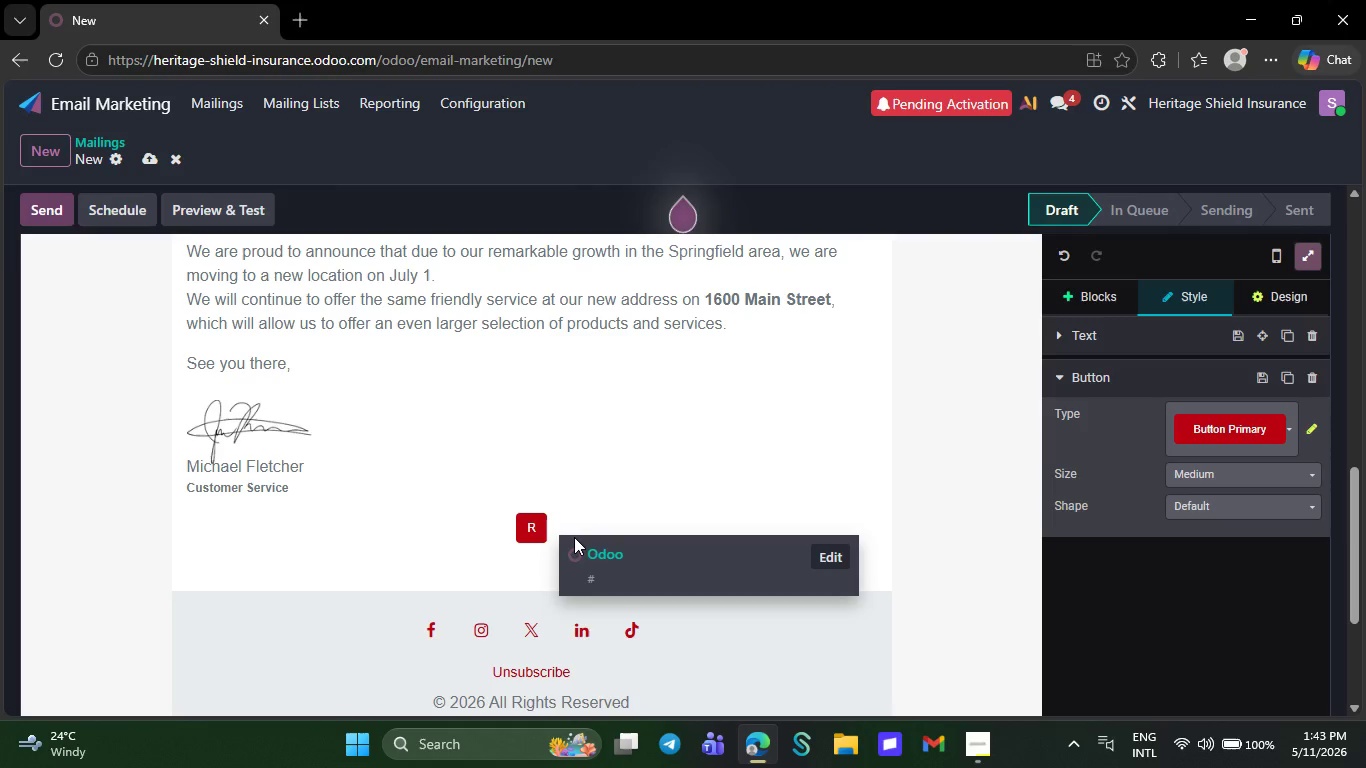 
key(Backspace)
 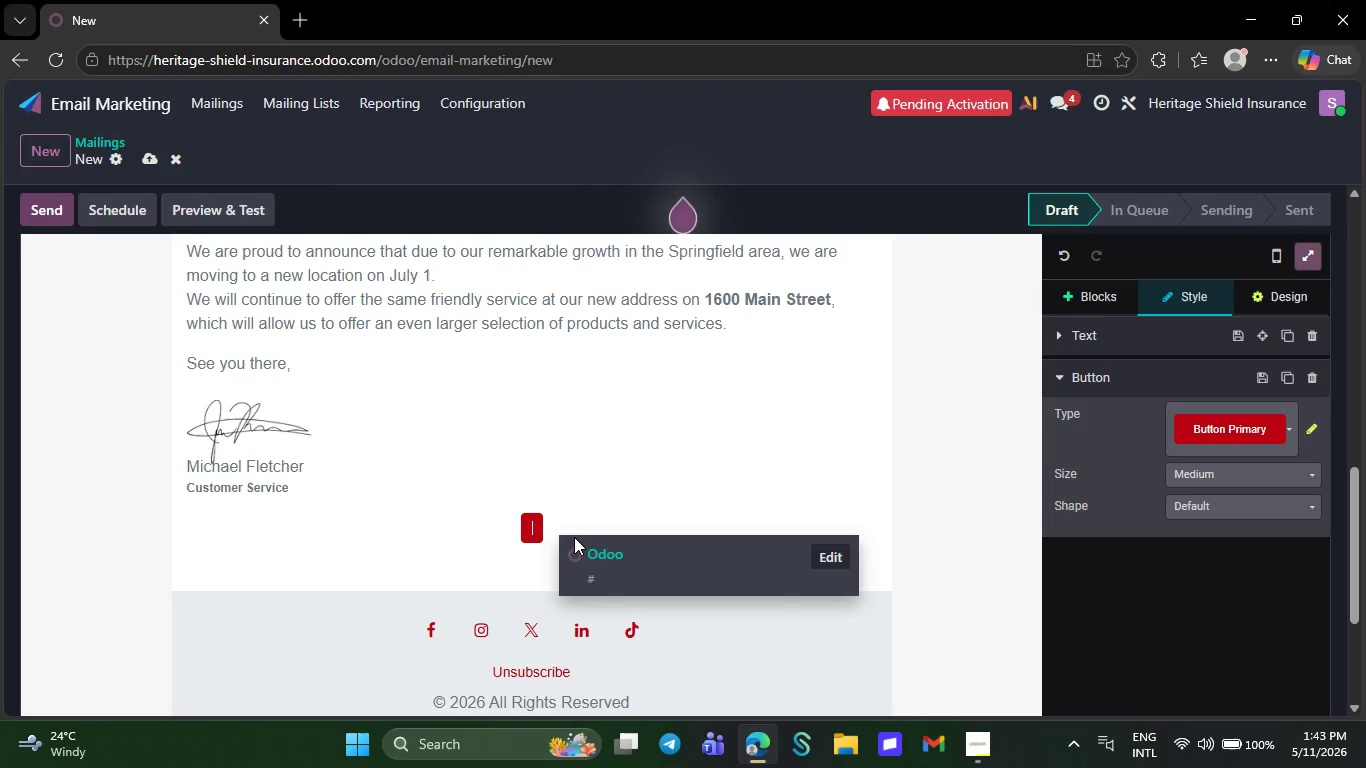 
key(Backspace)
 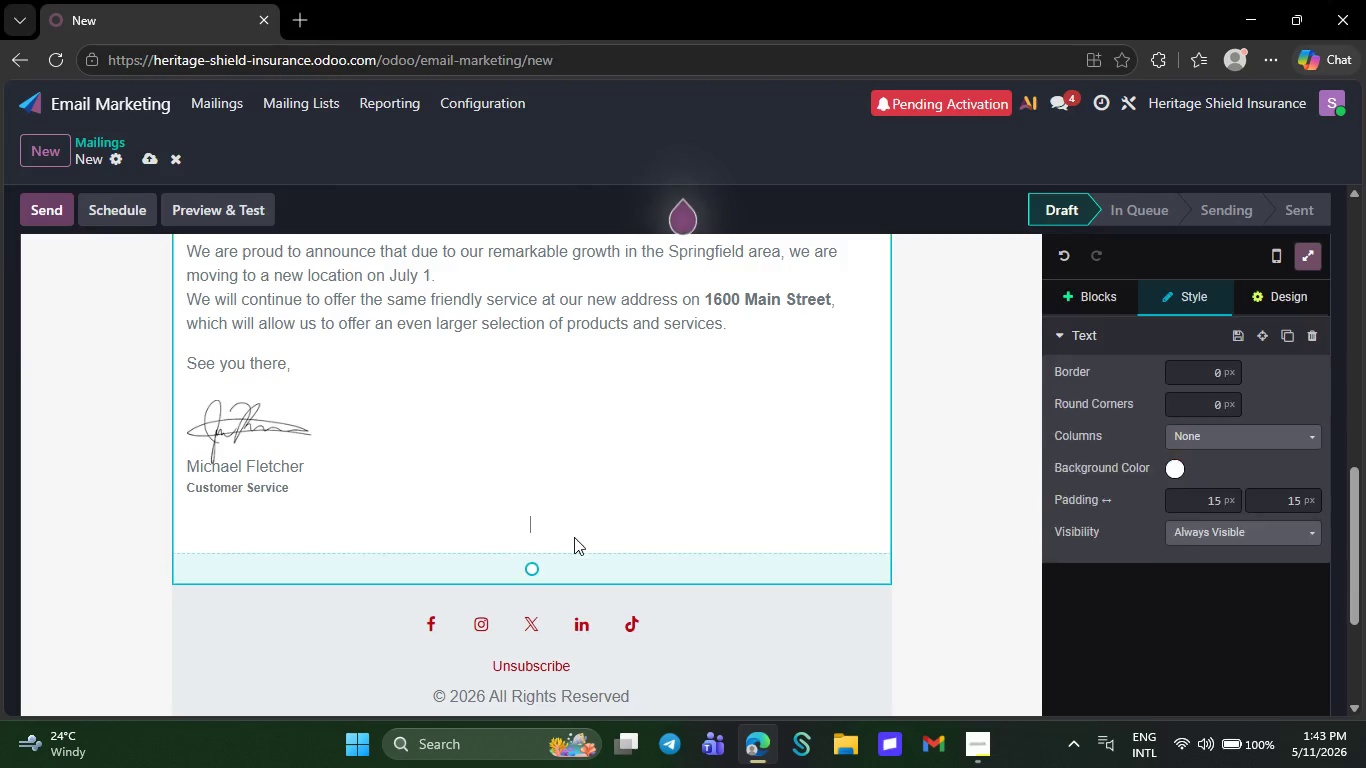 
key(Backspace)
 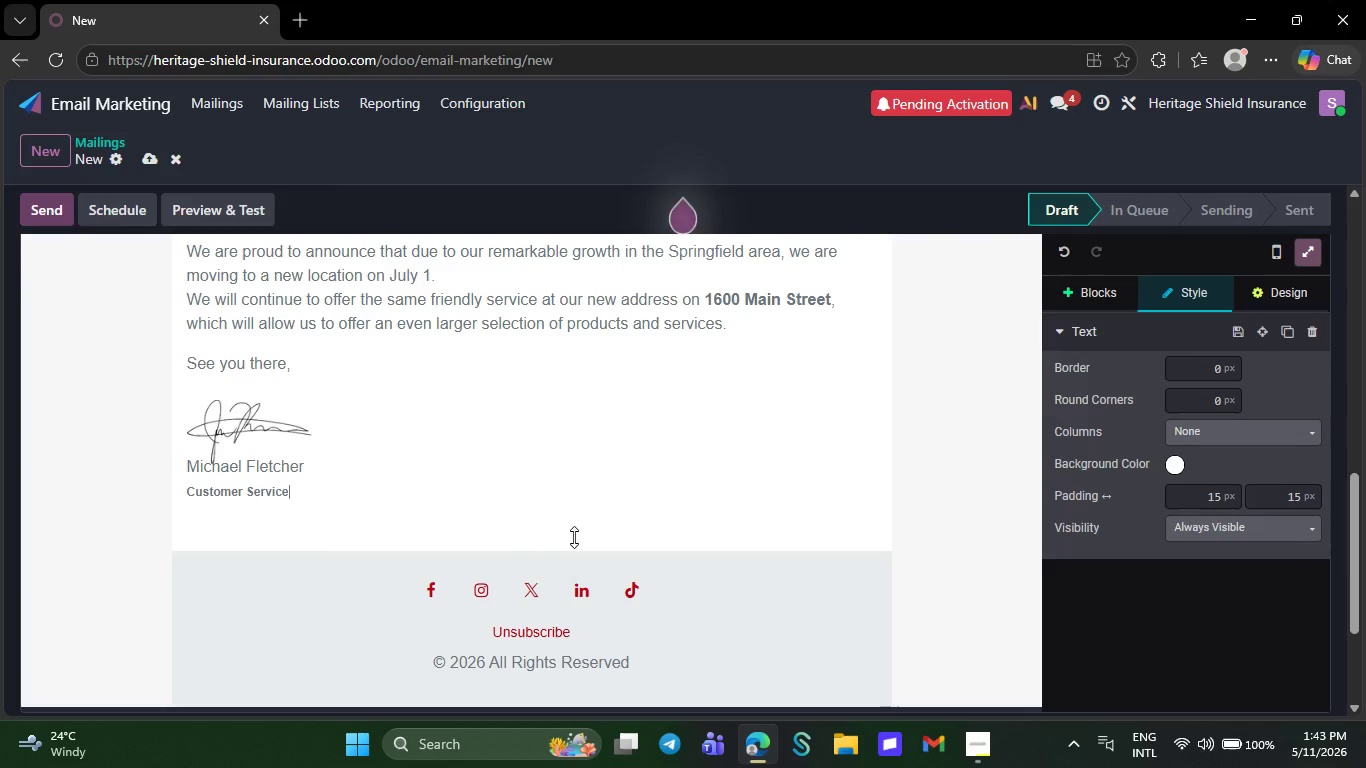 
key(Backspace)
 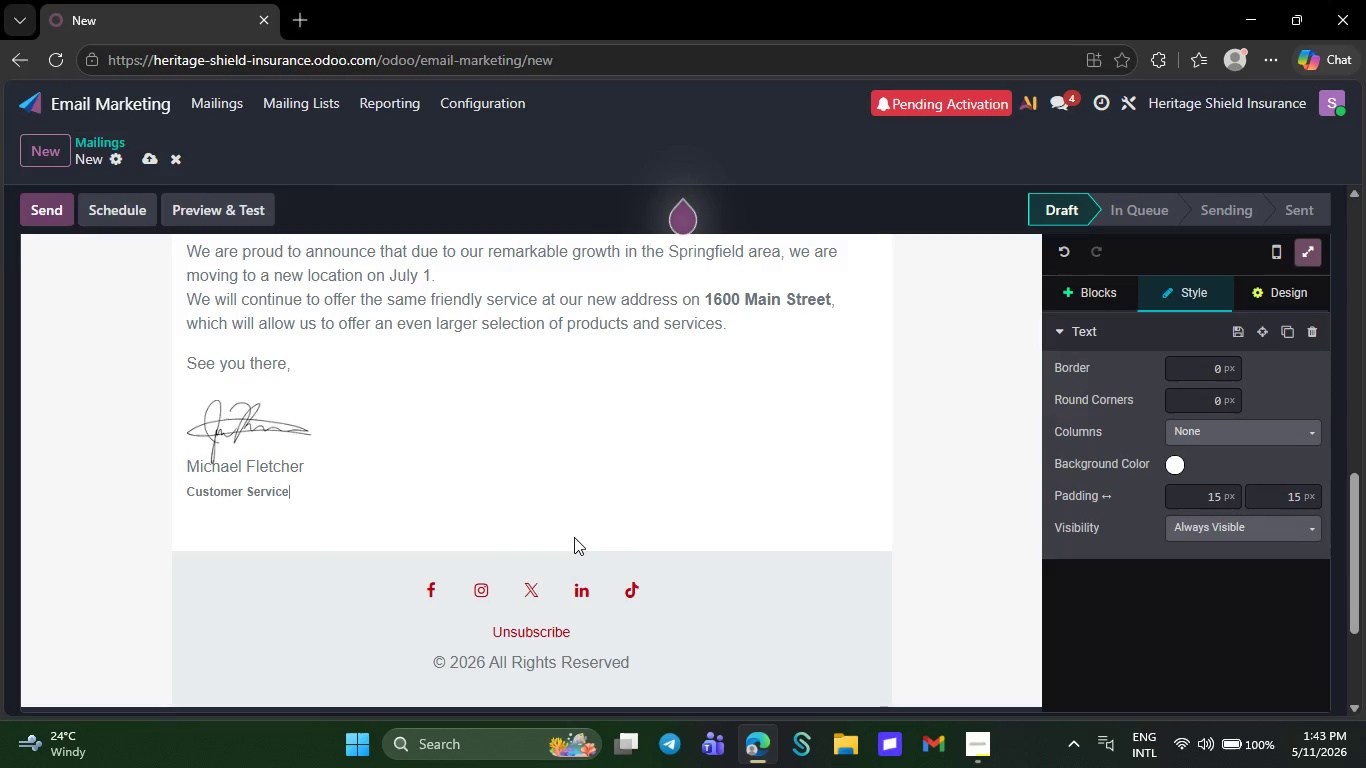 
left_click([574, 537])
 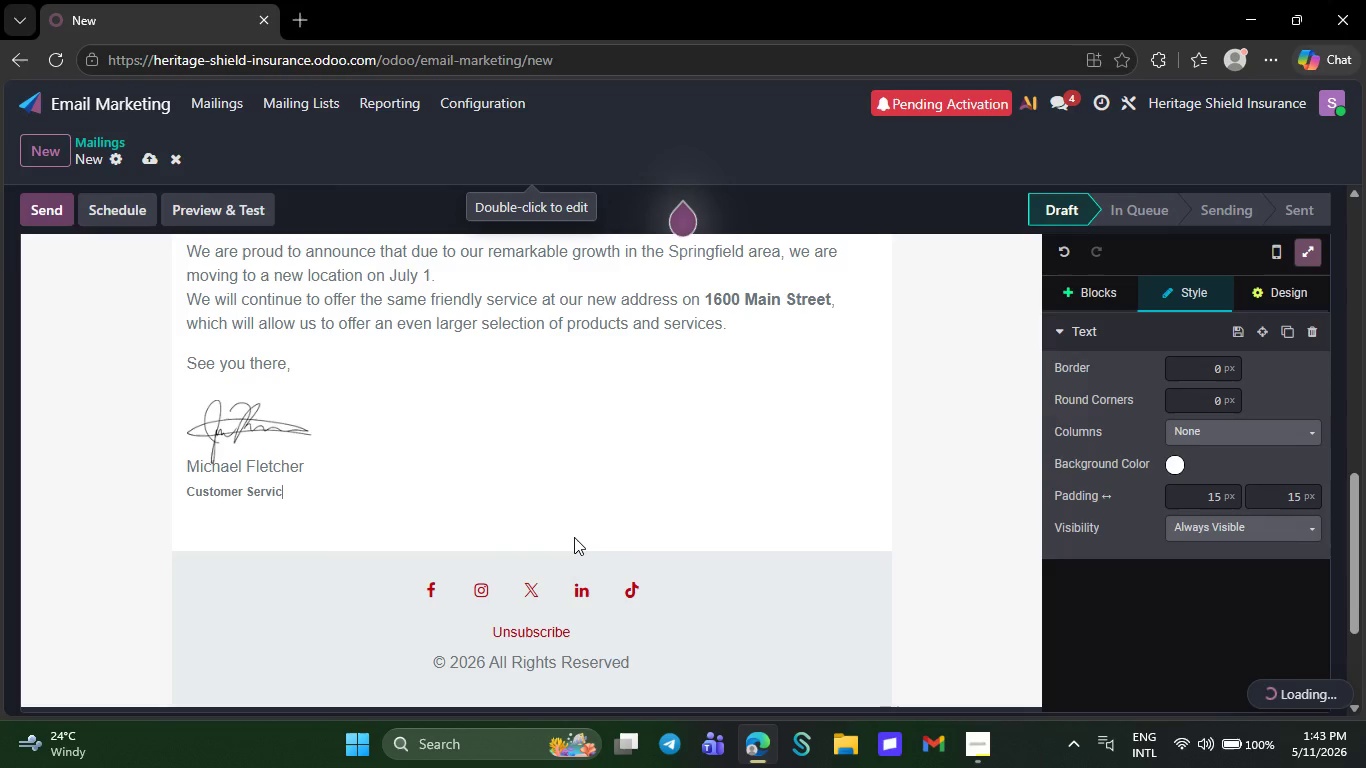 
key(Backspace)
 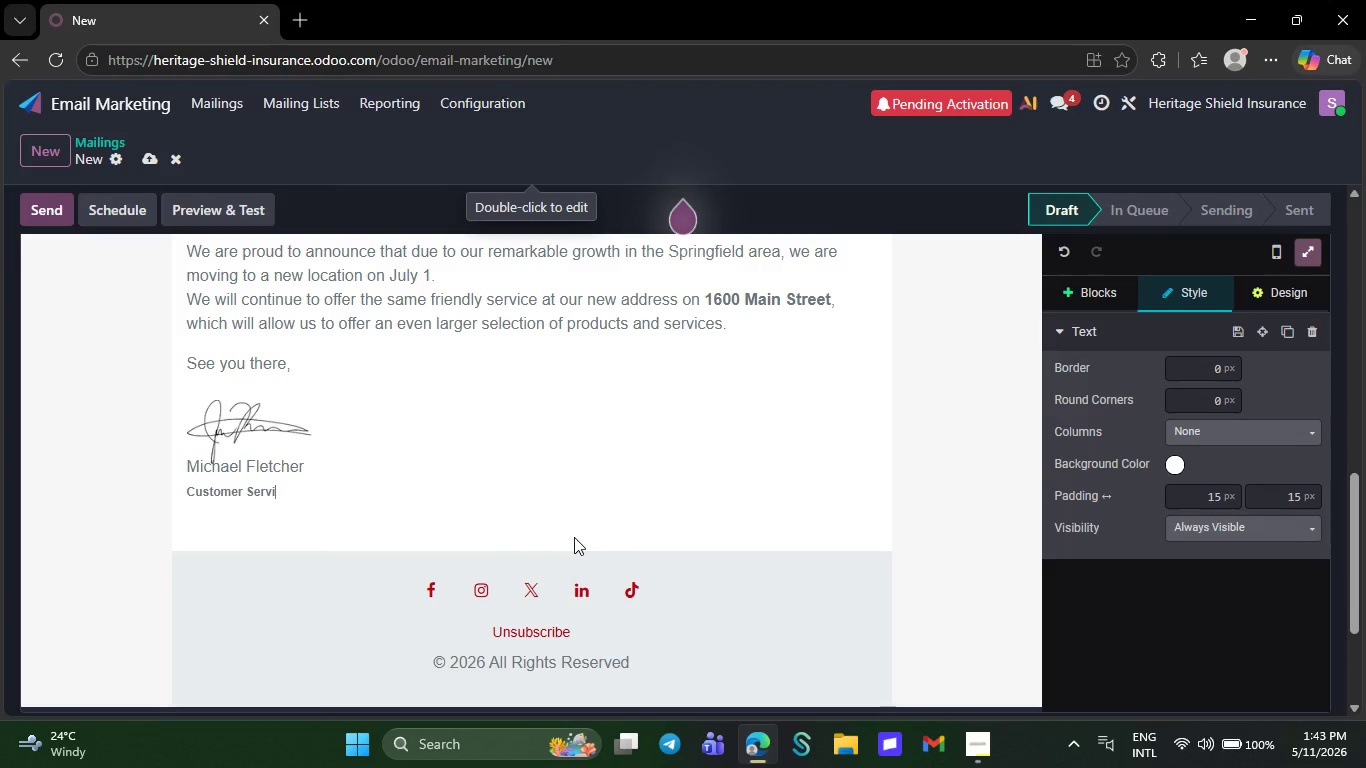 
key(Backspace)
 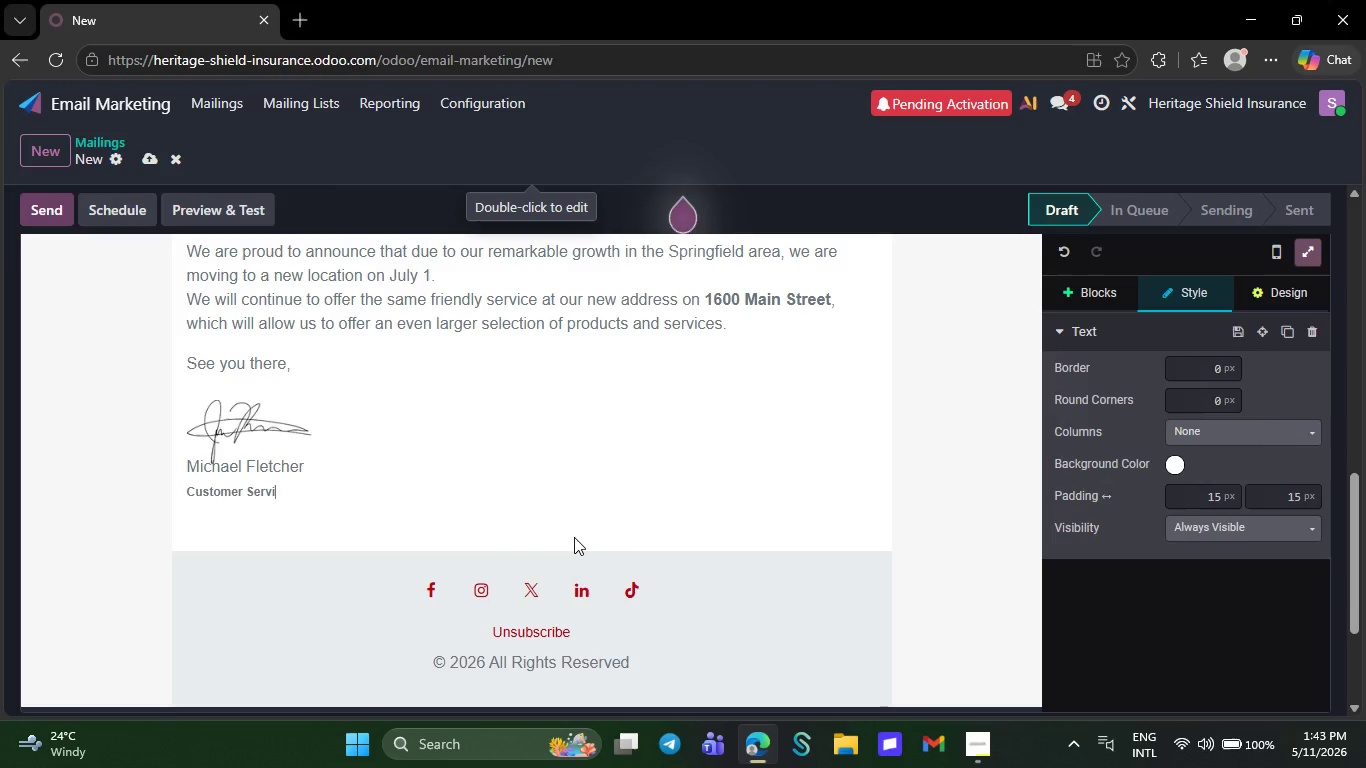 
key(Backspace)
 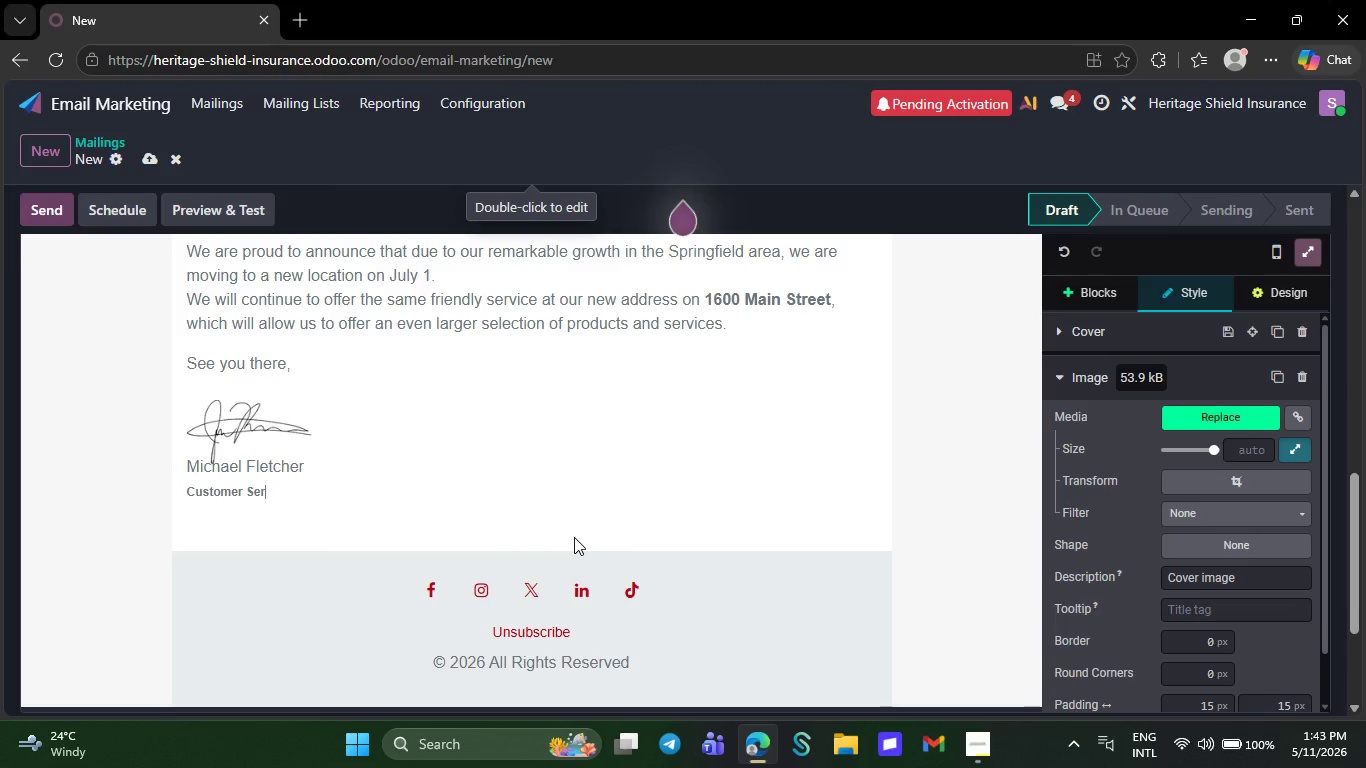 
key(Backspace)
 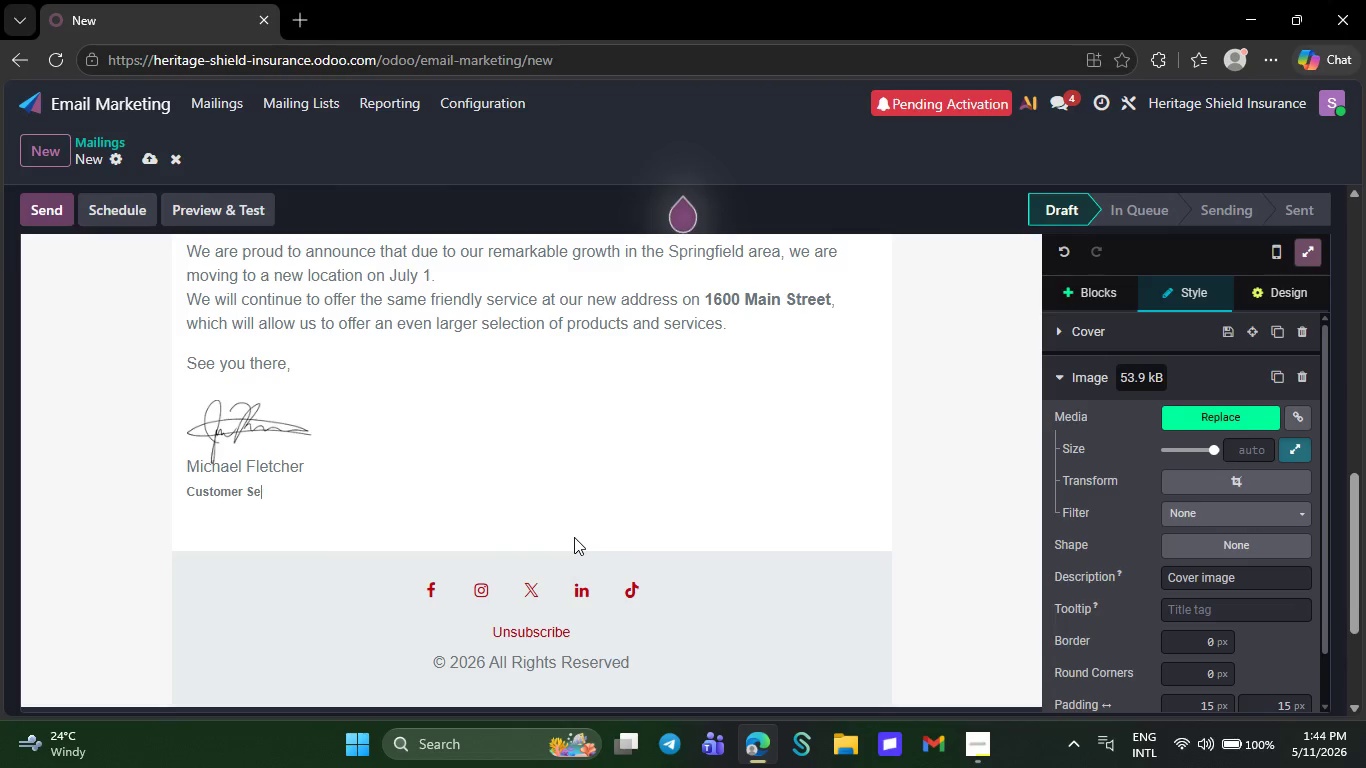 
key(Backspace)
 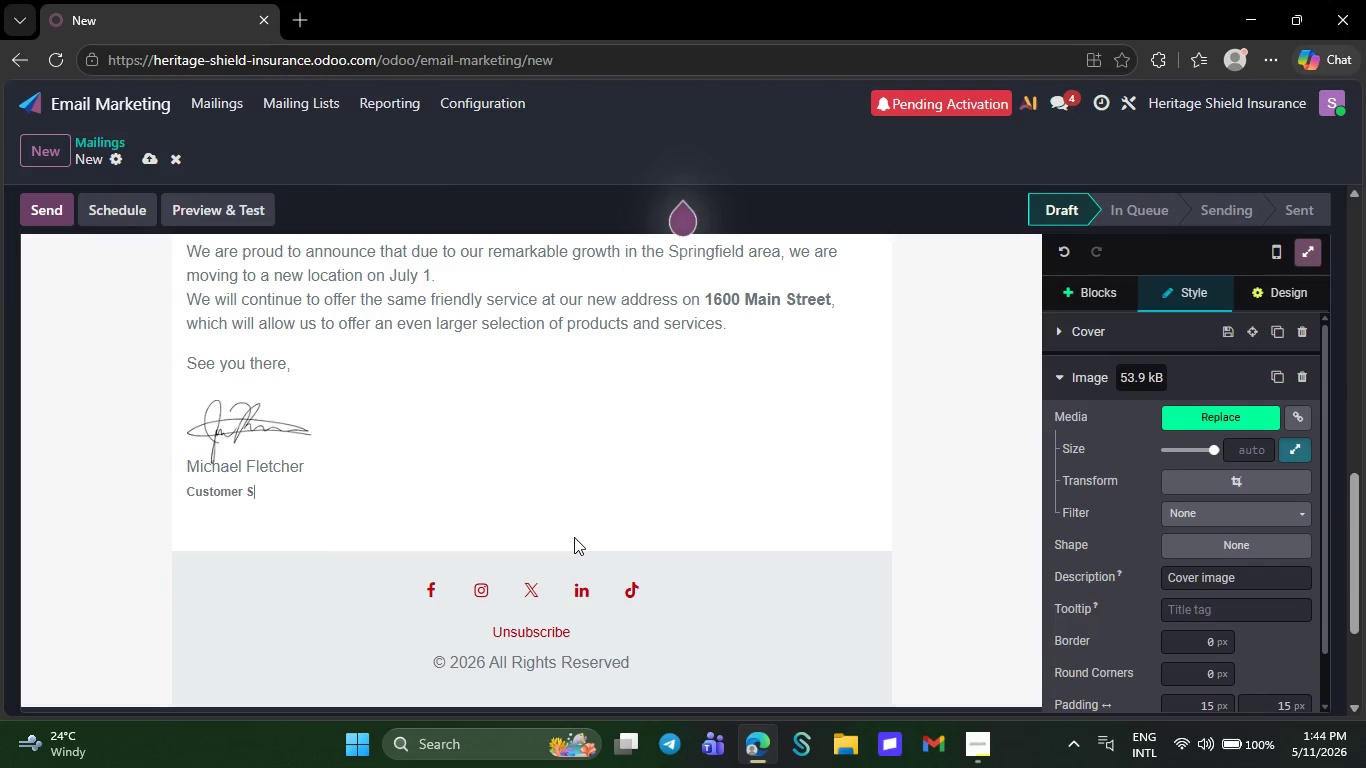 
key(Backspace)
 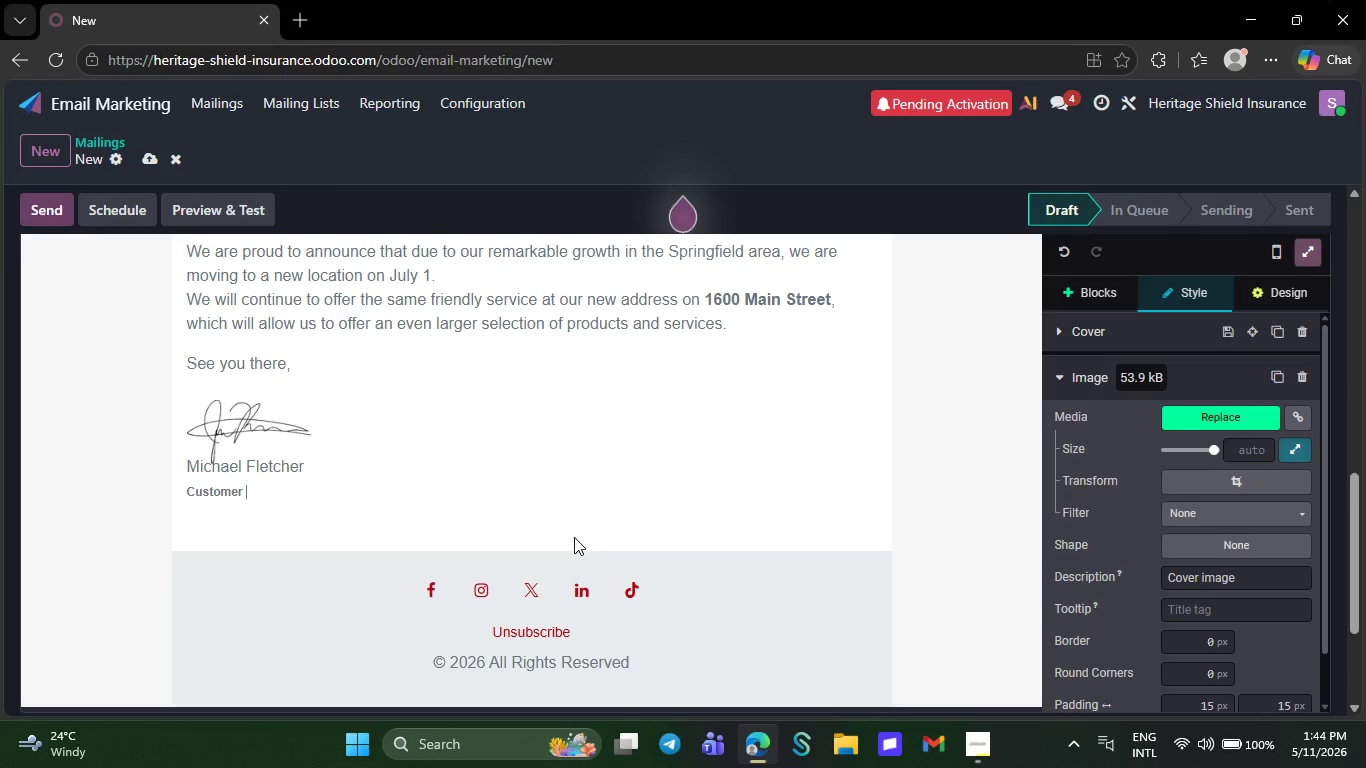 
key(Backspace)
 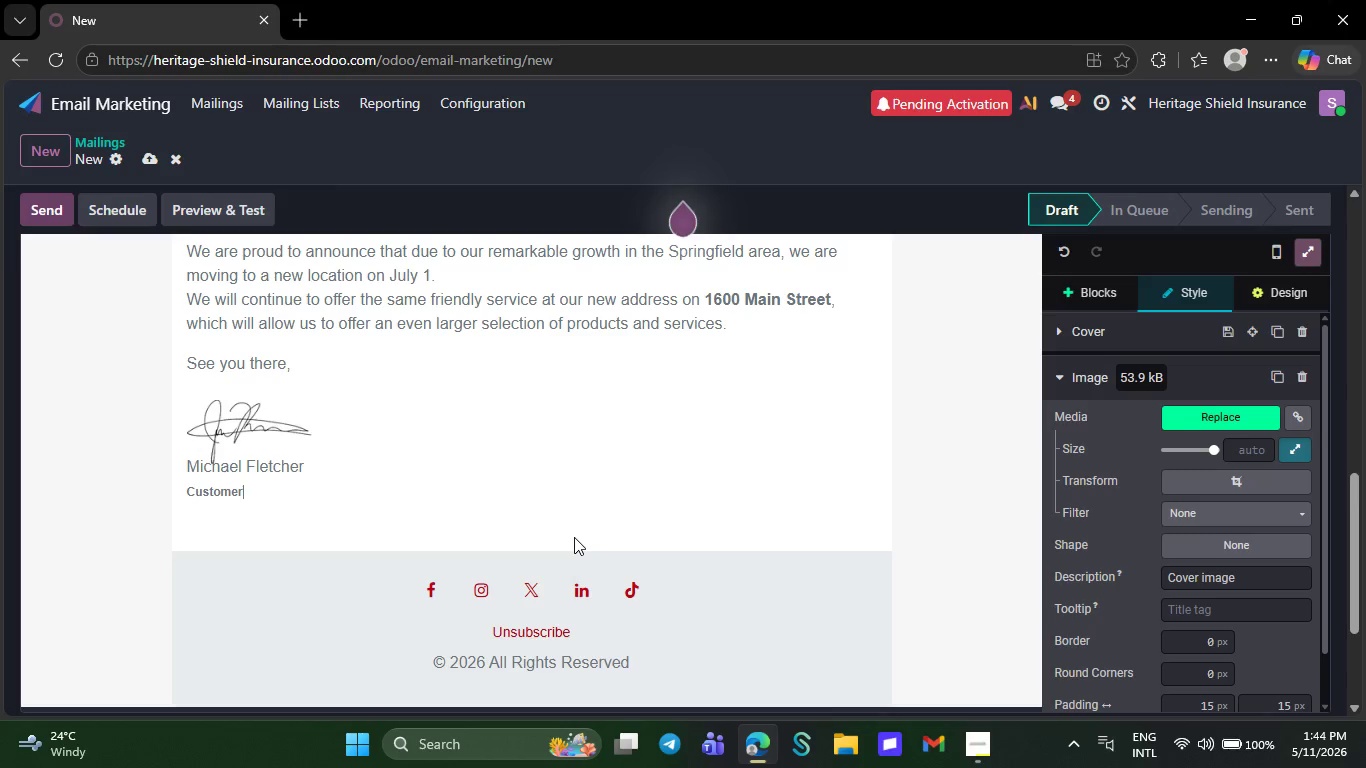 
key(Backspace)
 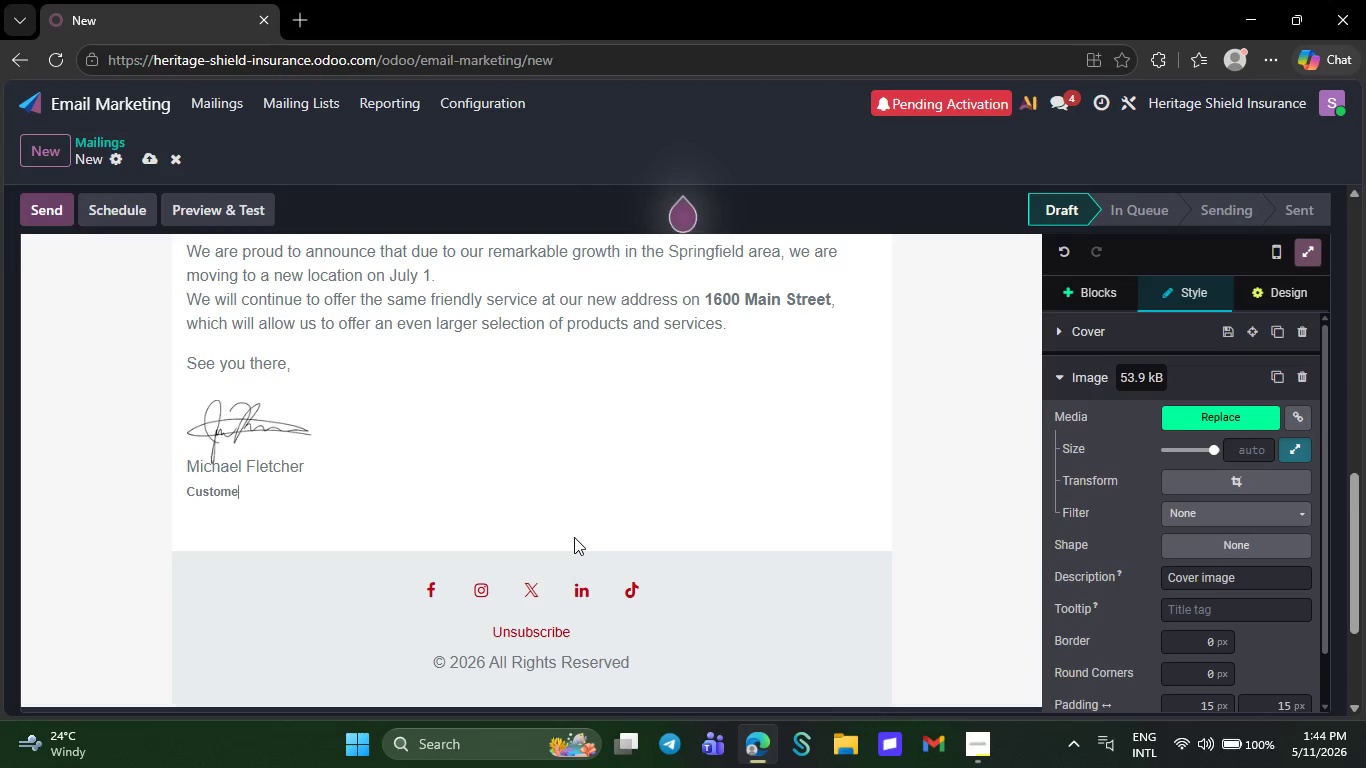 
key(Backspace)
 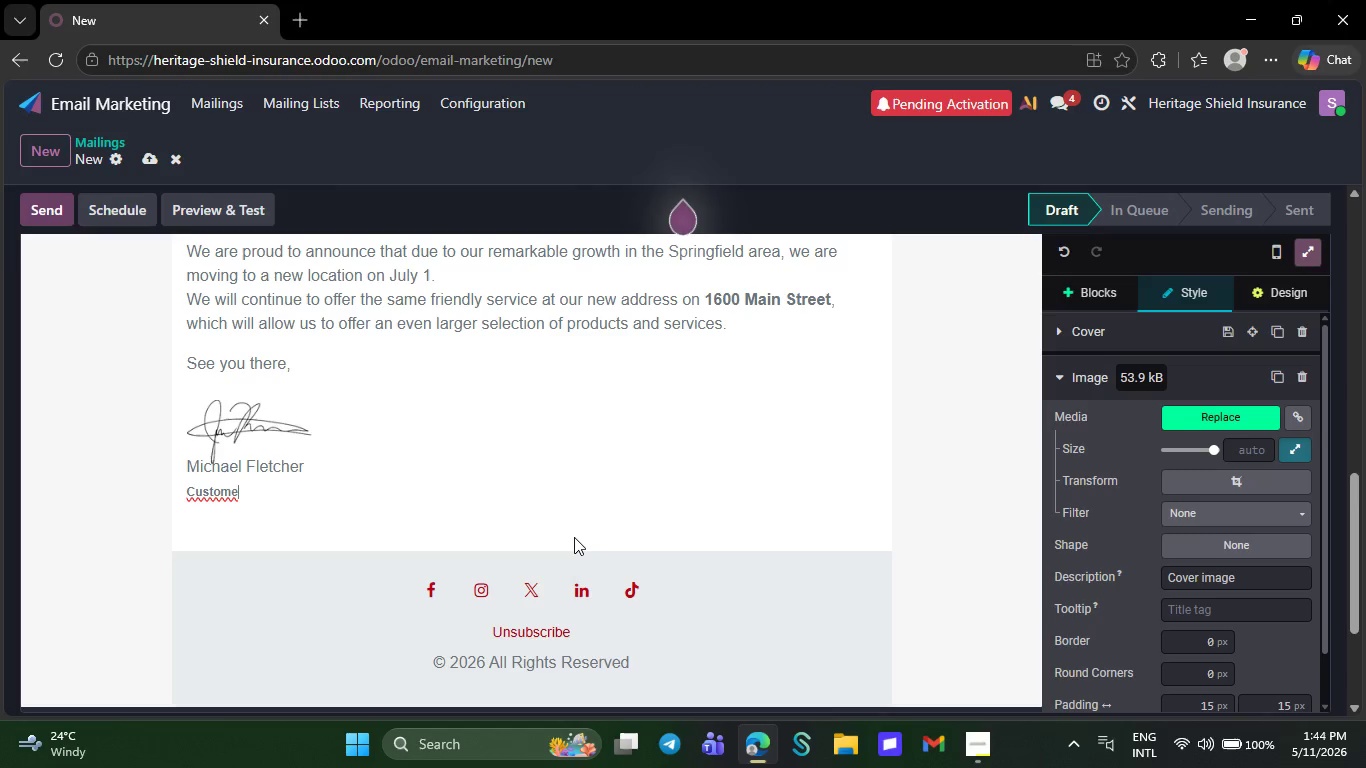 
wait(5.28)
 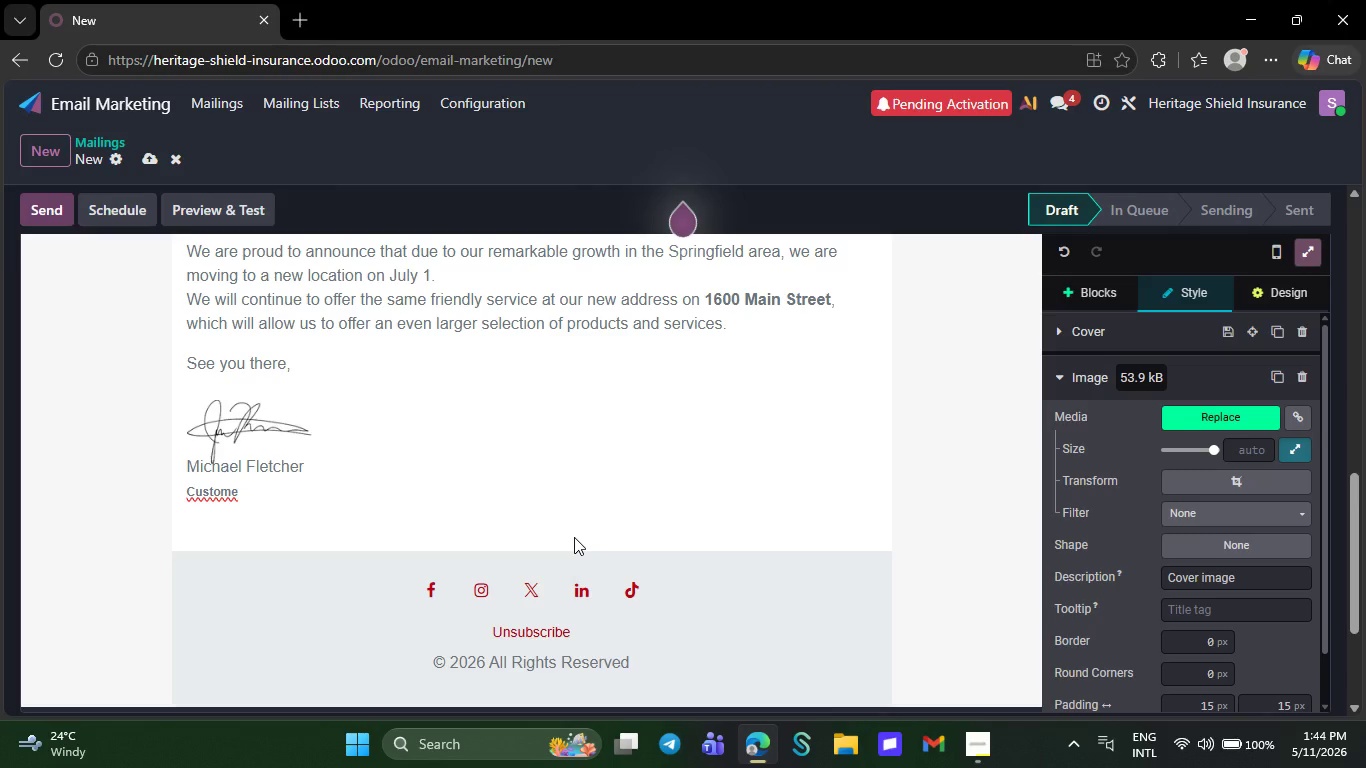 
key(Backspace)
 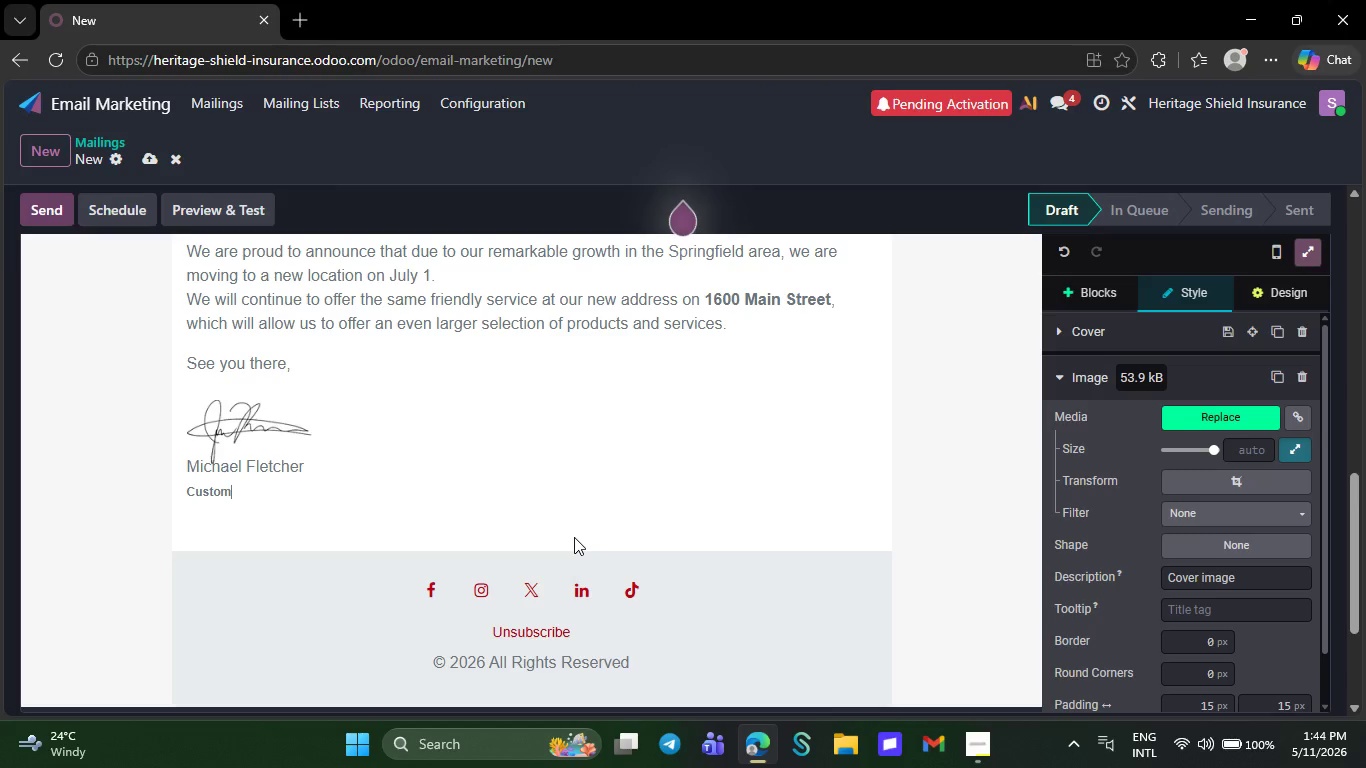 
key(Backspace)
 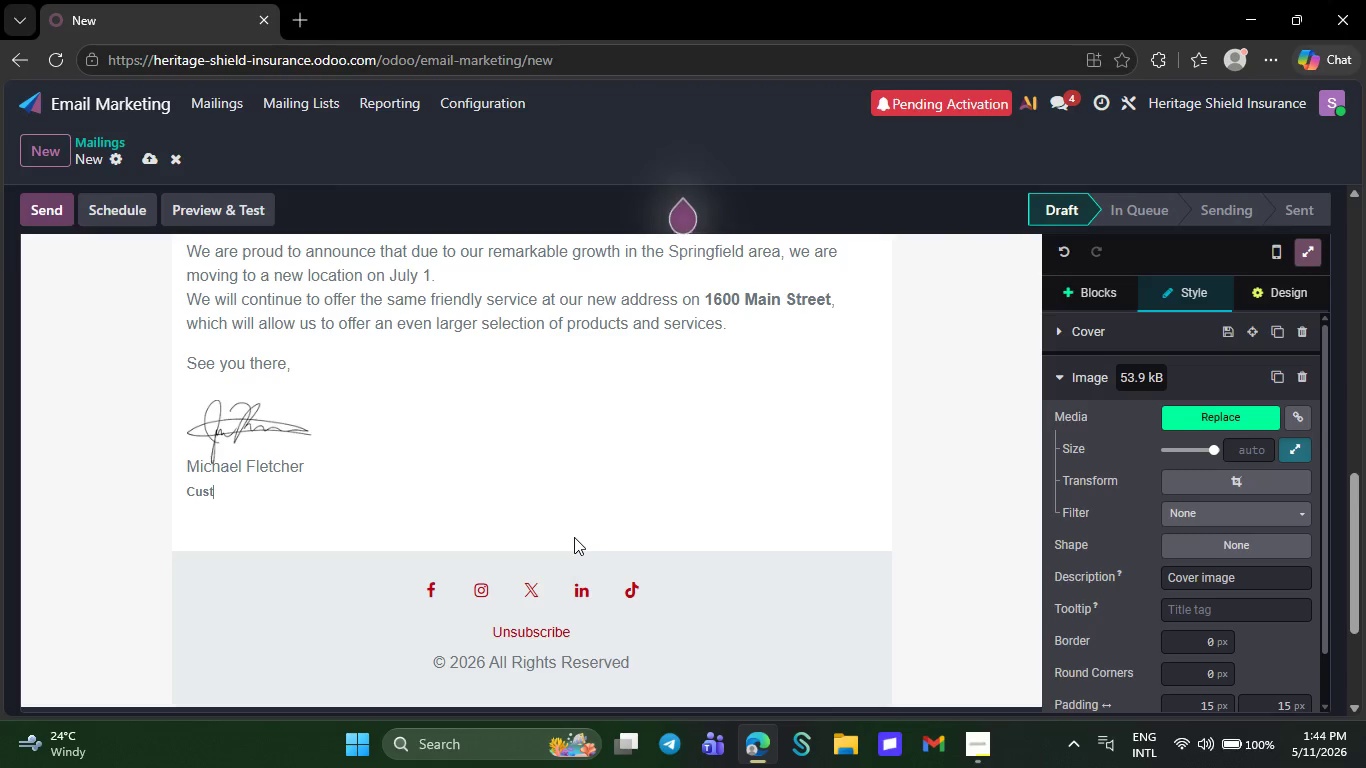 
key(Backspace)
 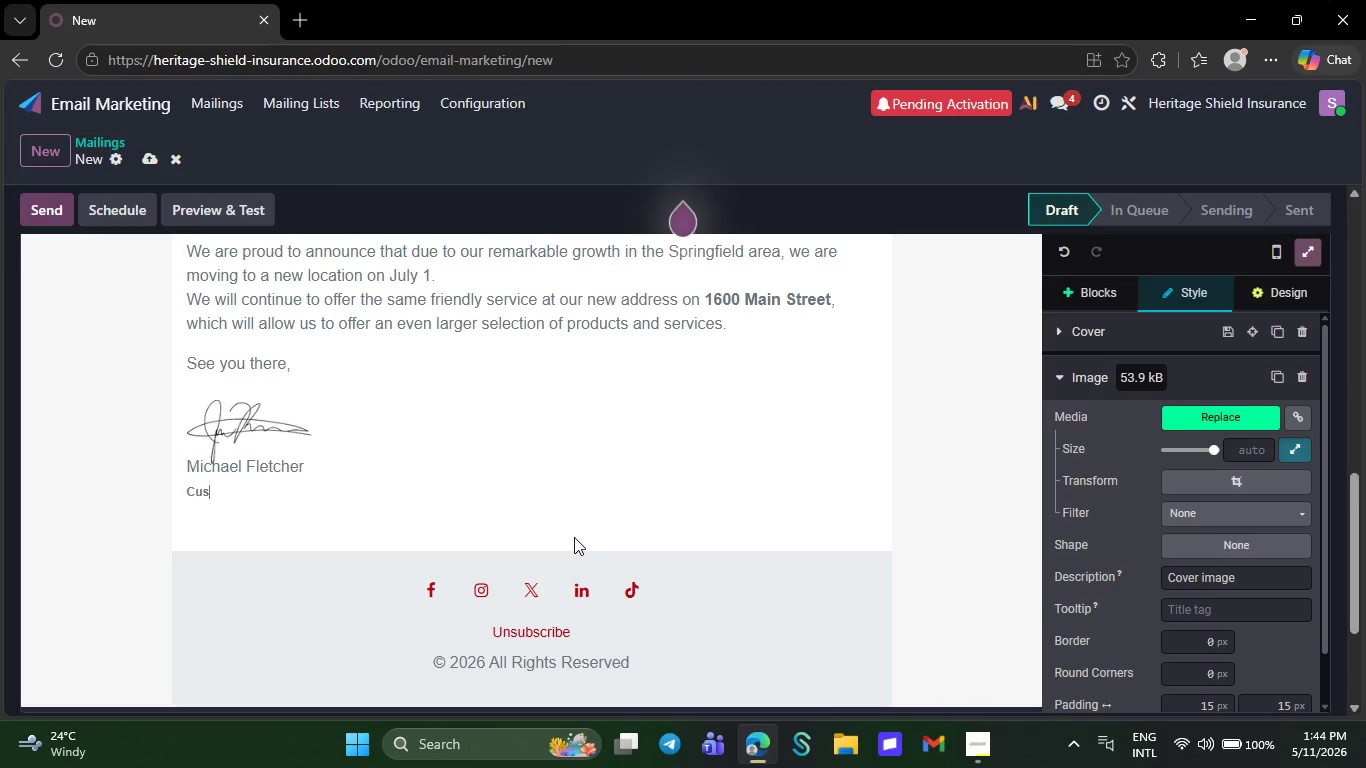 
key(Backspace)
 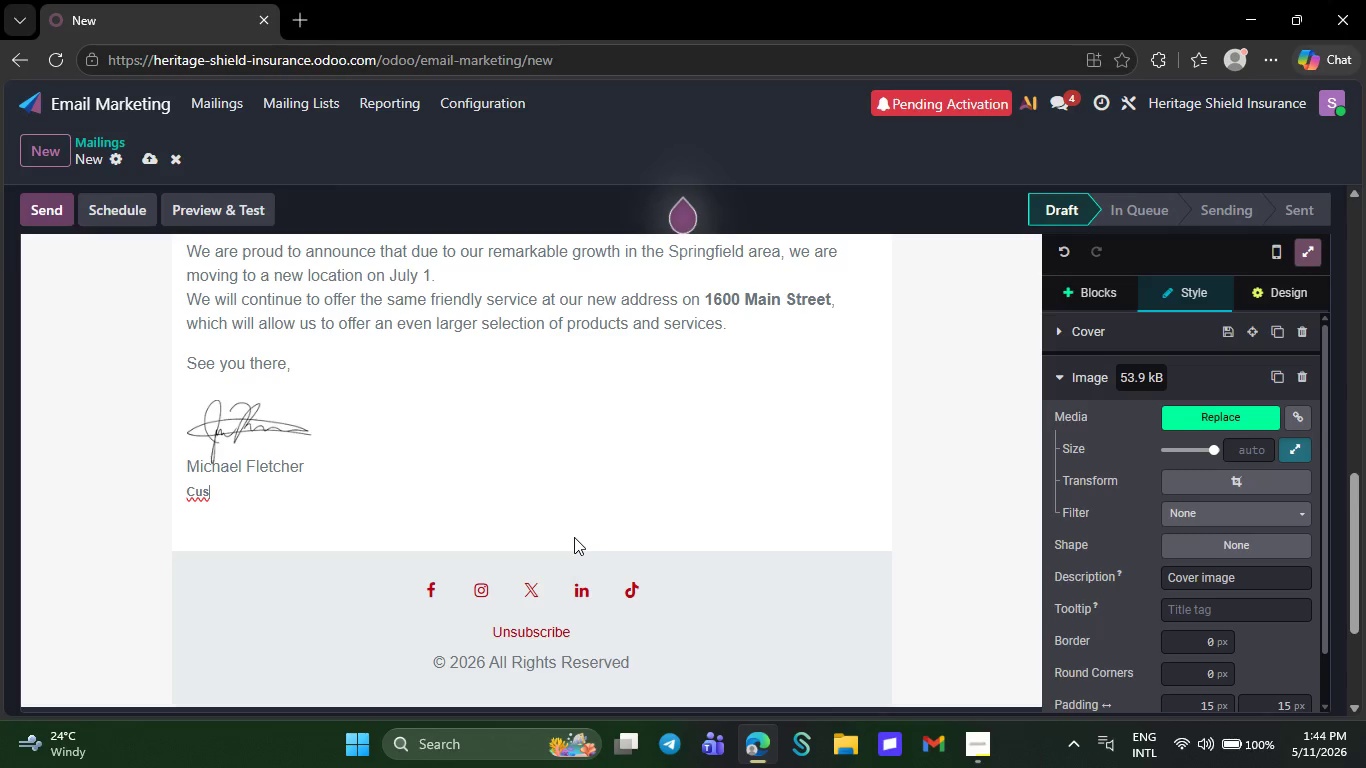 
wait(8.66)
 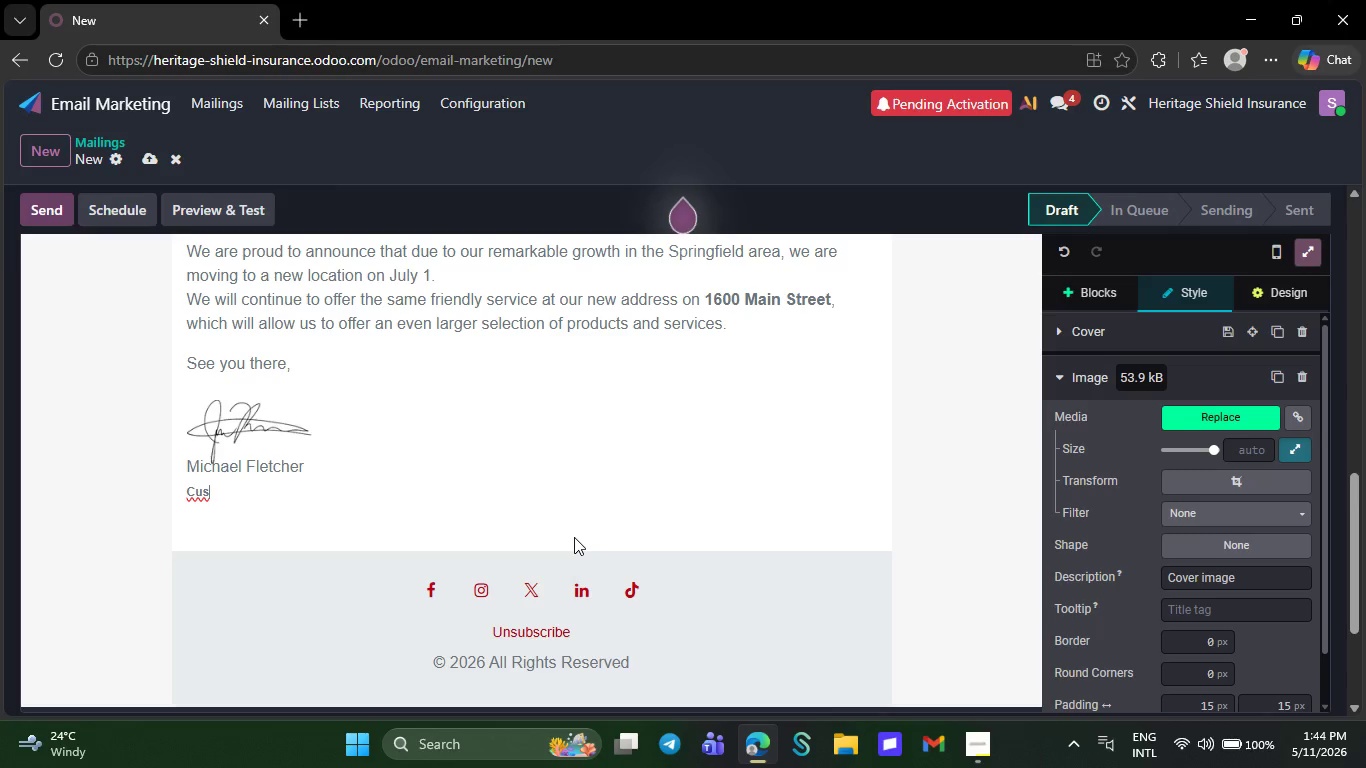 
key(Backspace)
 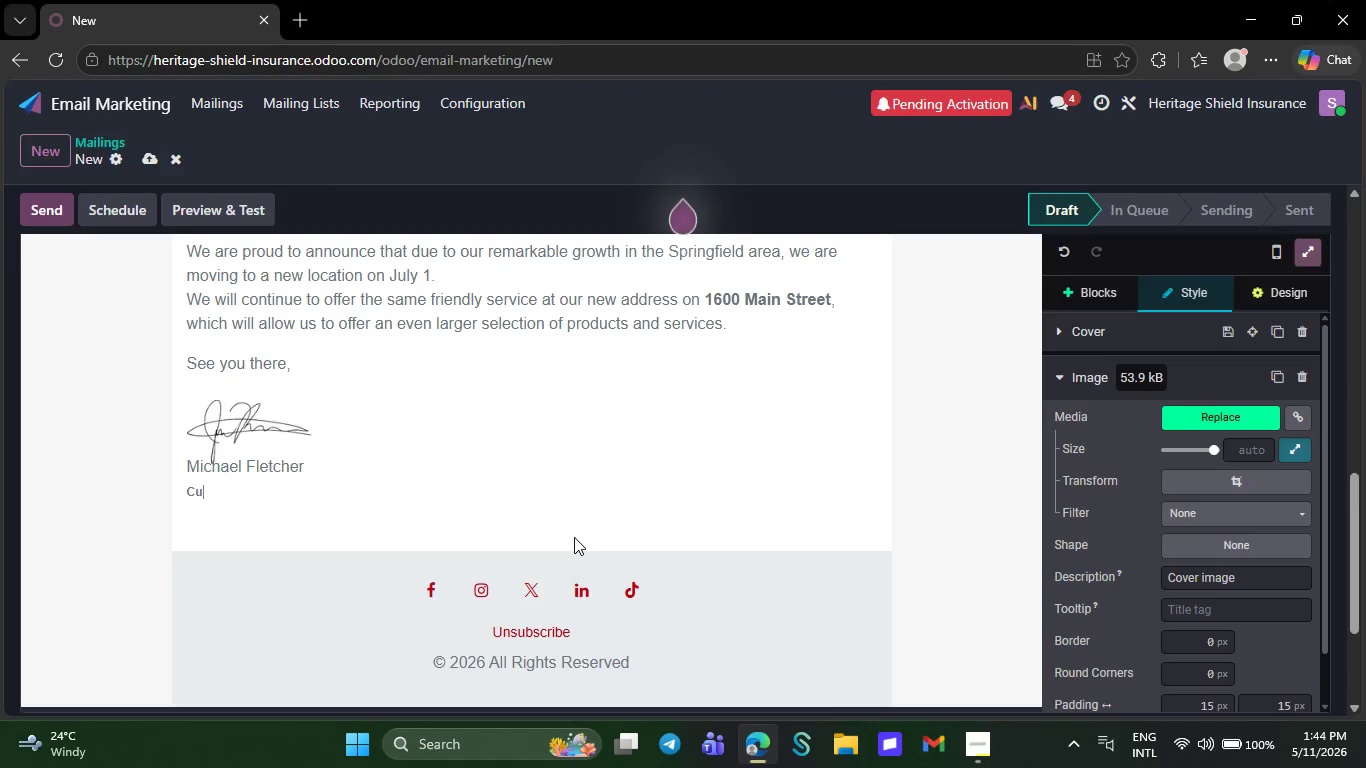 
key(Backspace)
 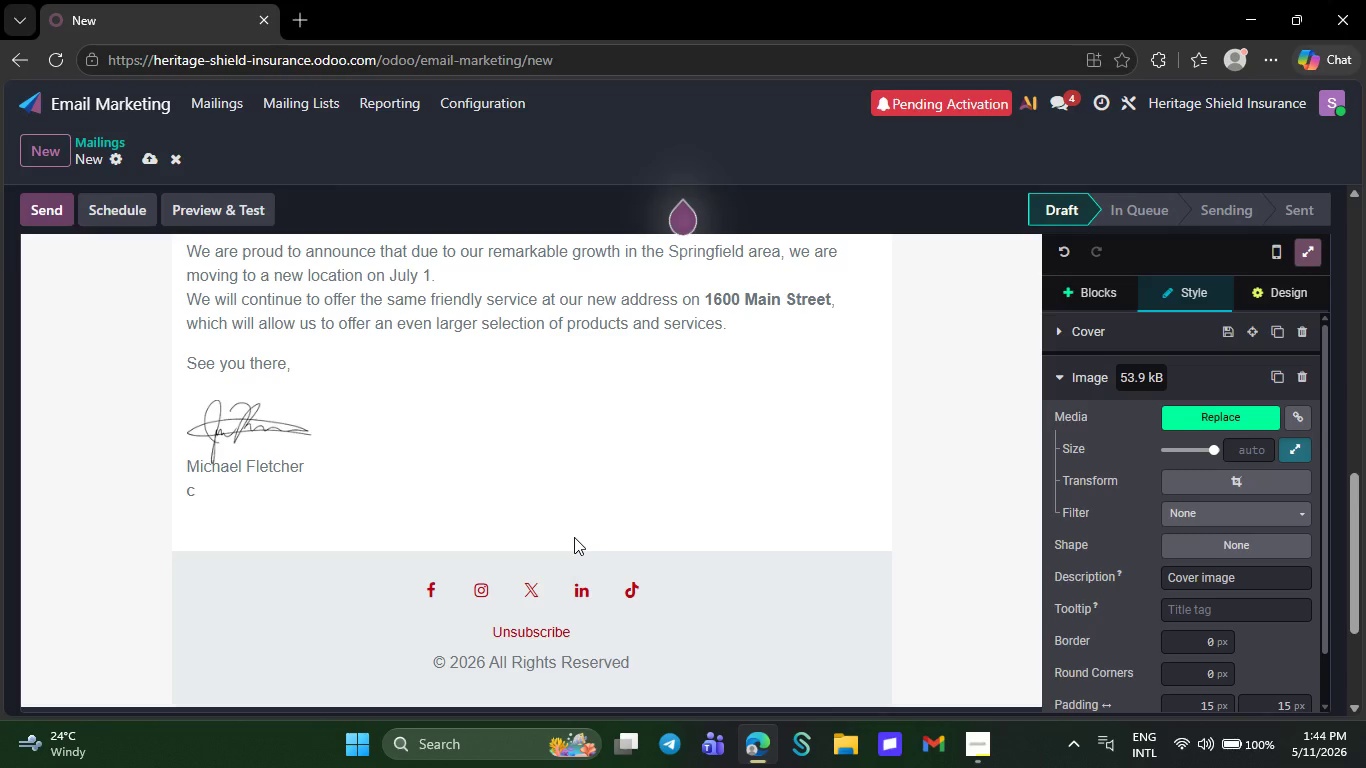 
key(Backspace)
 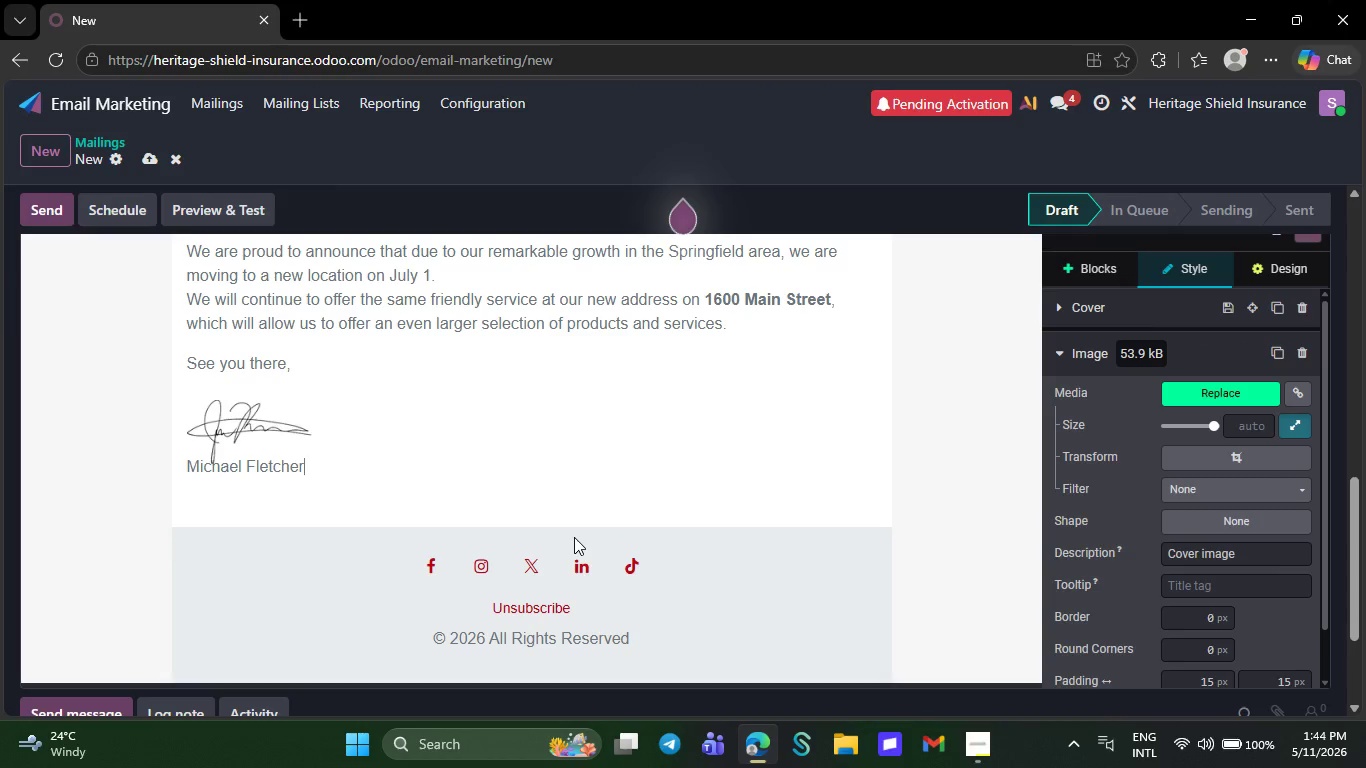 
key(Backspace)
 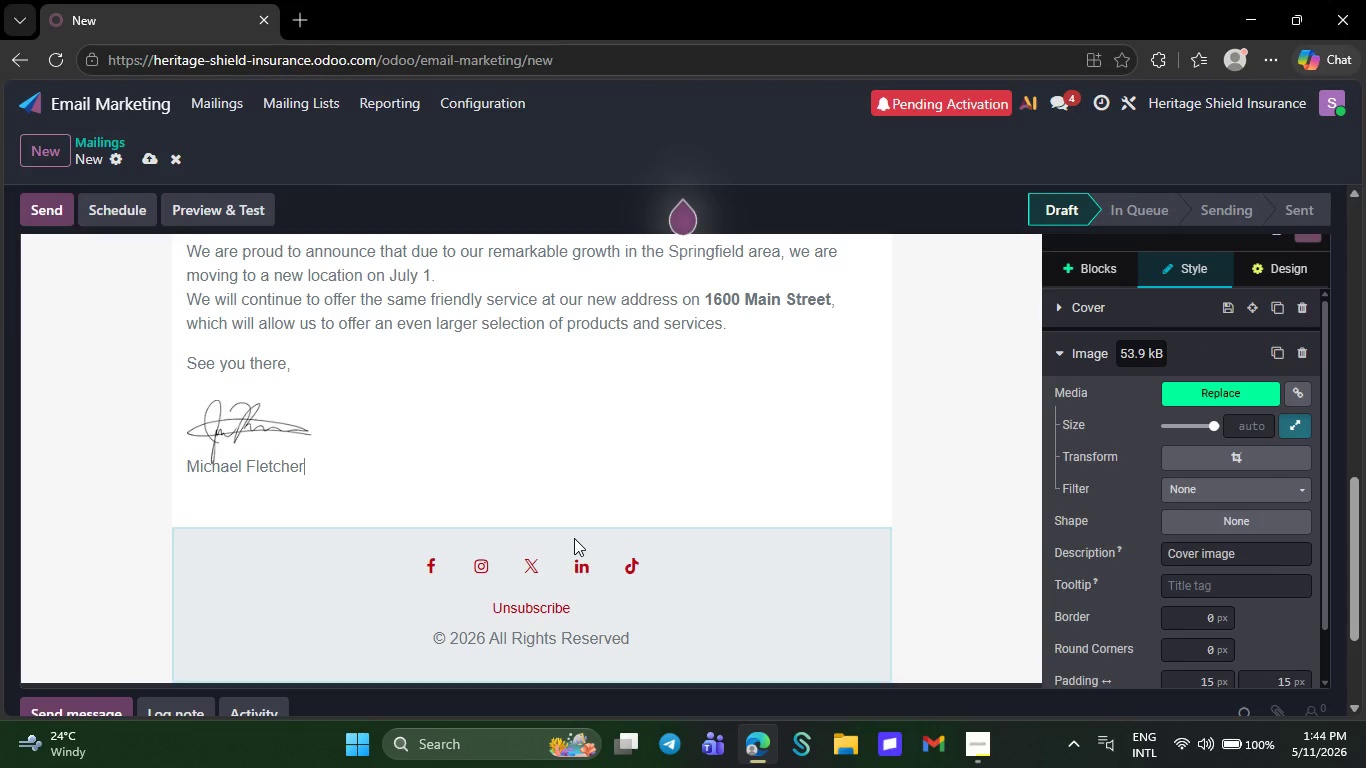 
key(Backspace)
 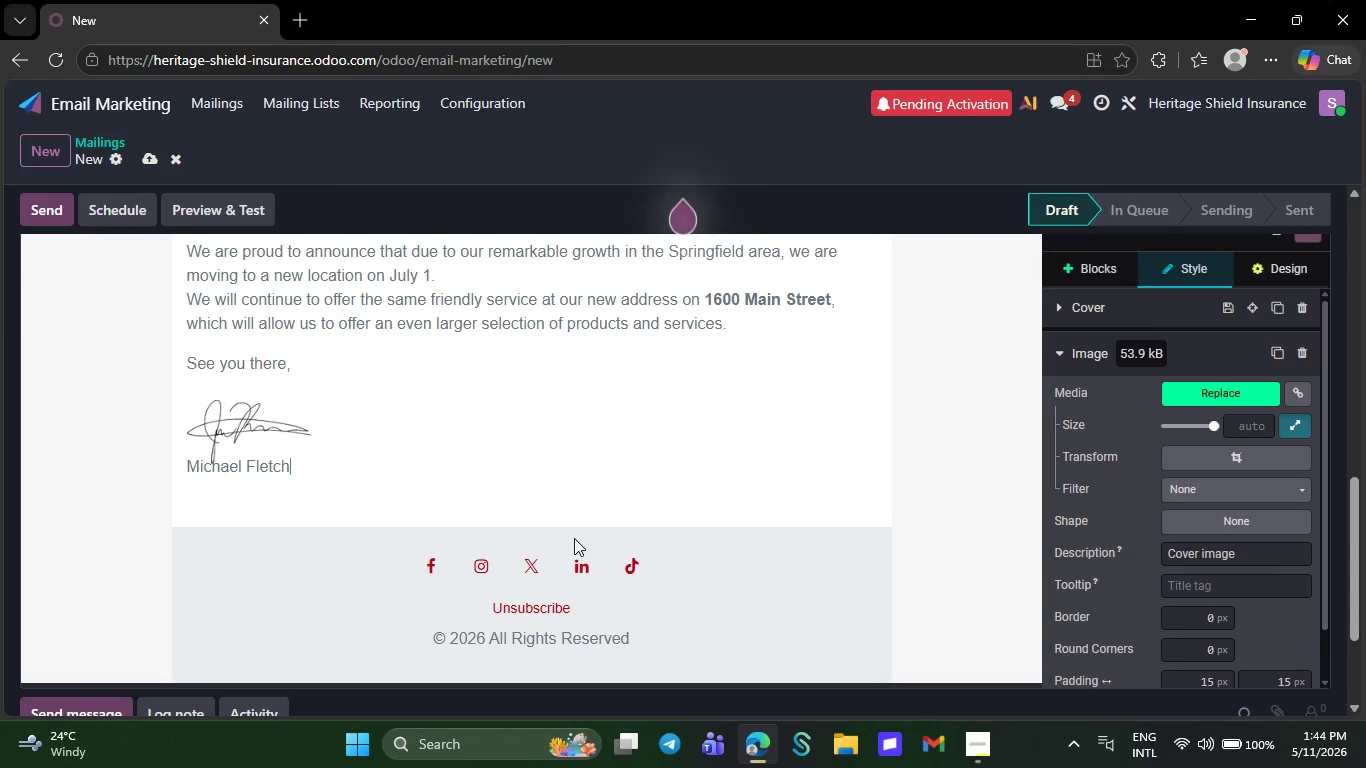 
key(Backspace)
 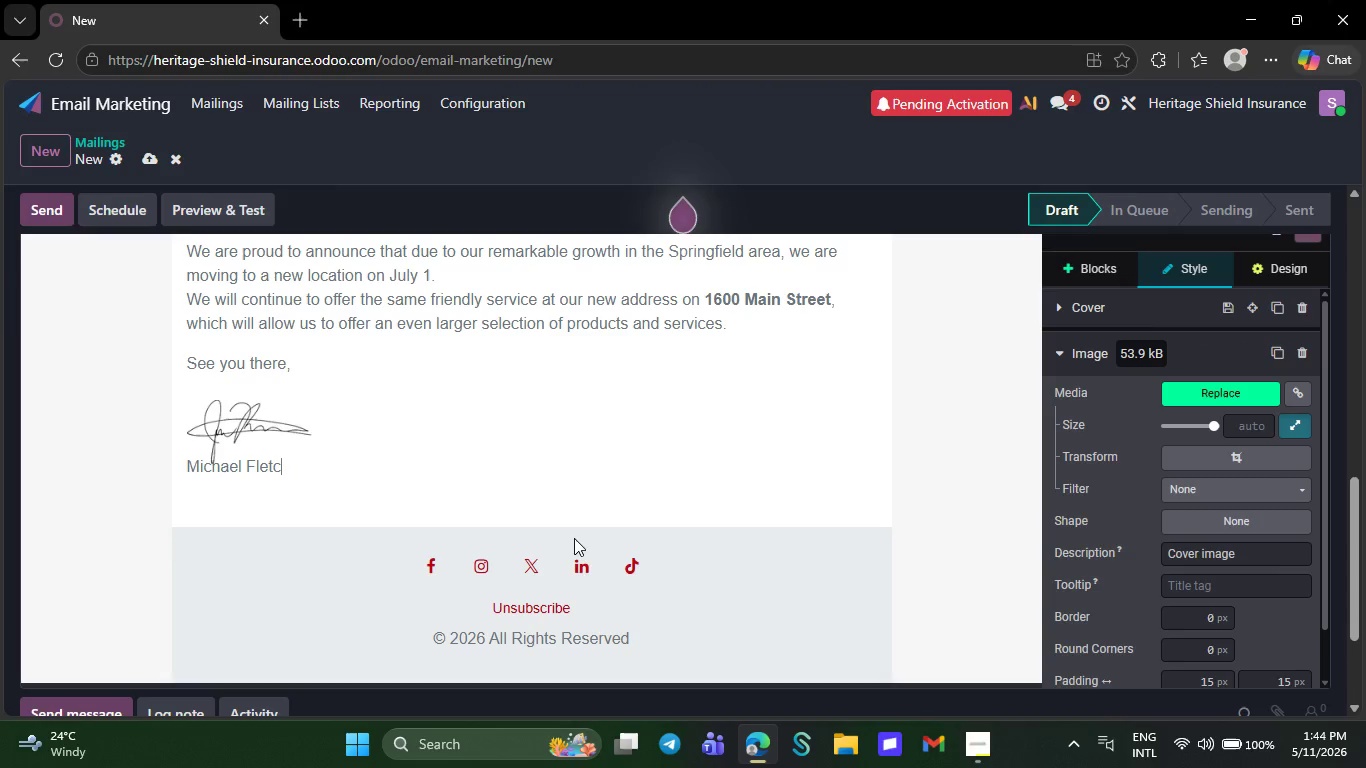 
key(Backspace)
 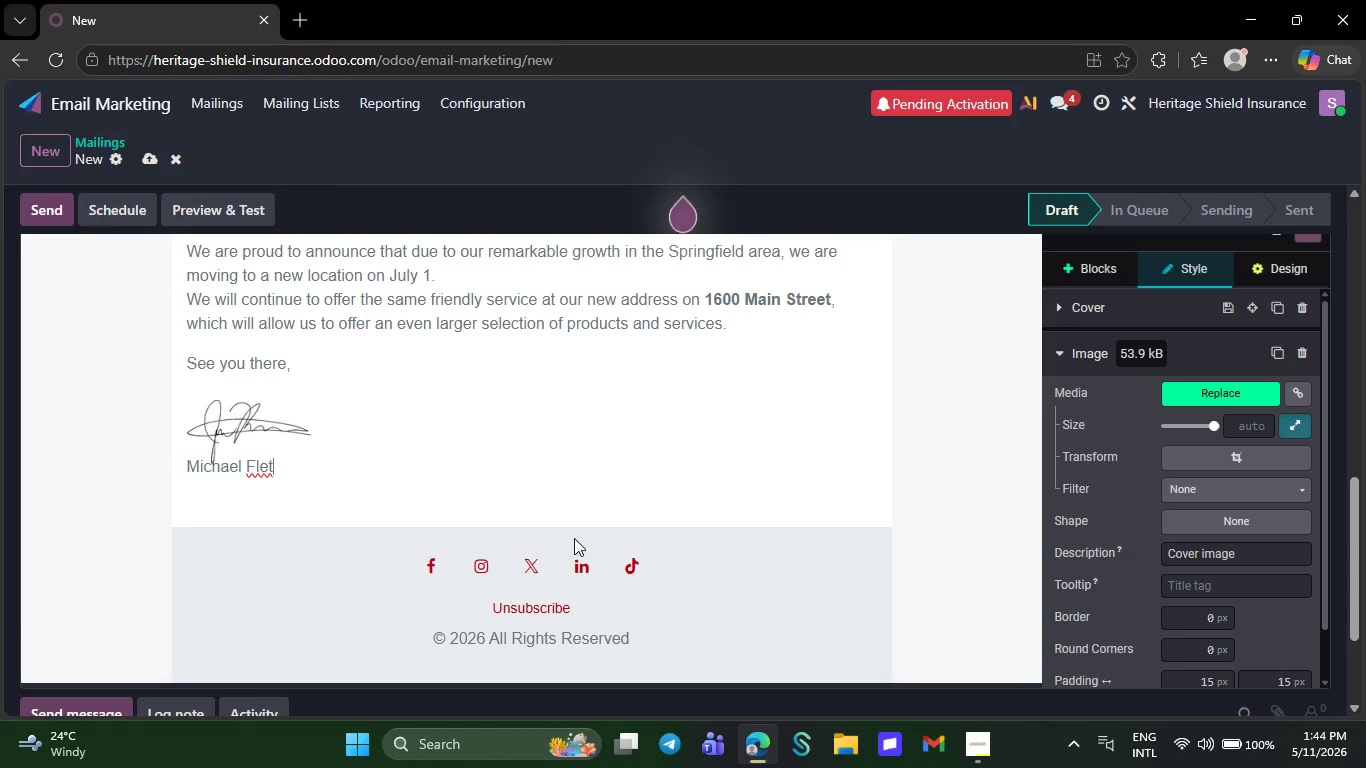 
key(Backspace)
 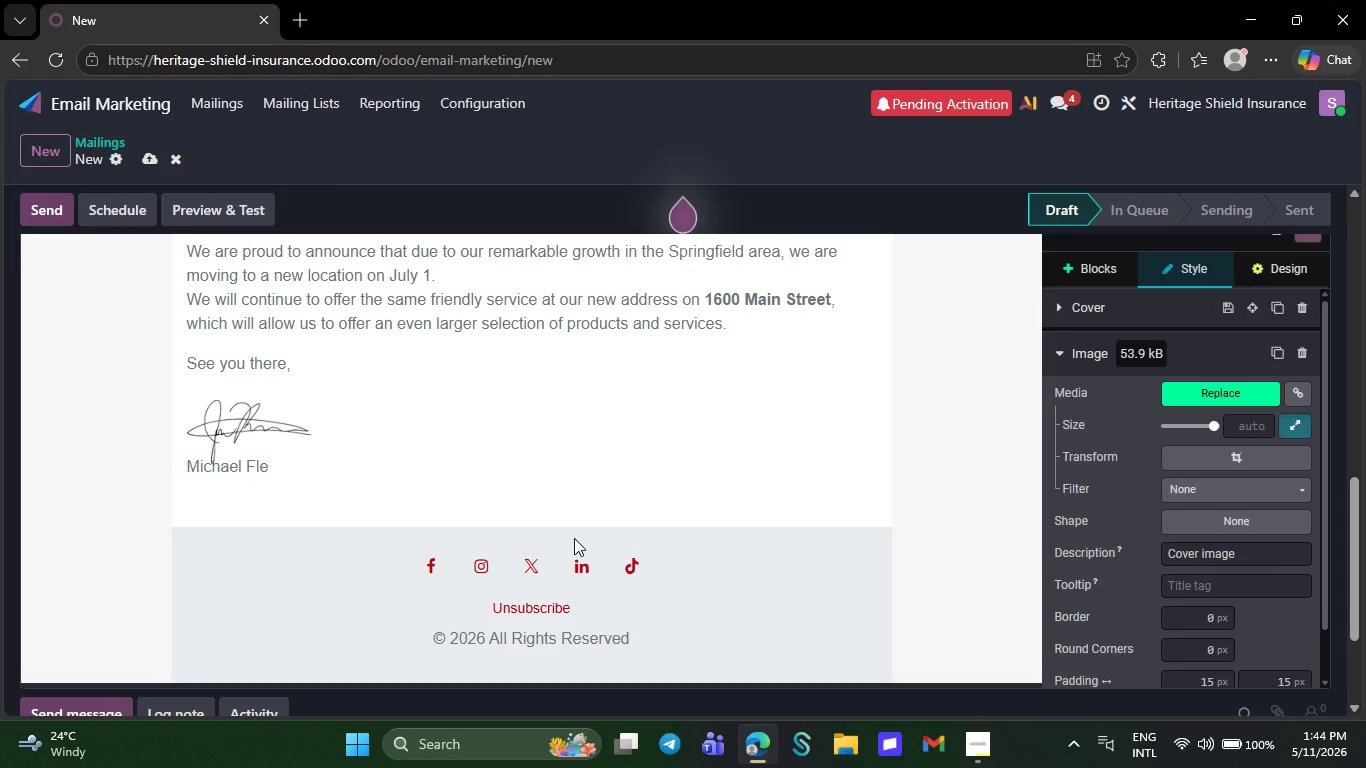 
key(Backspace)
 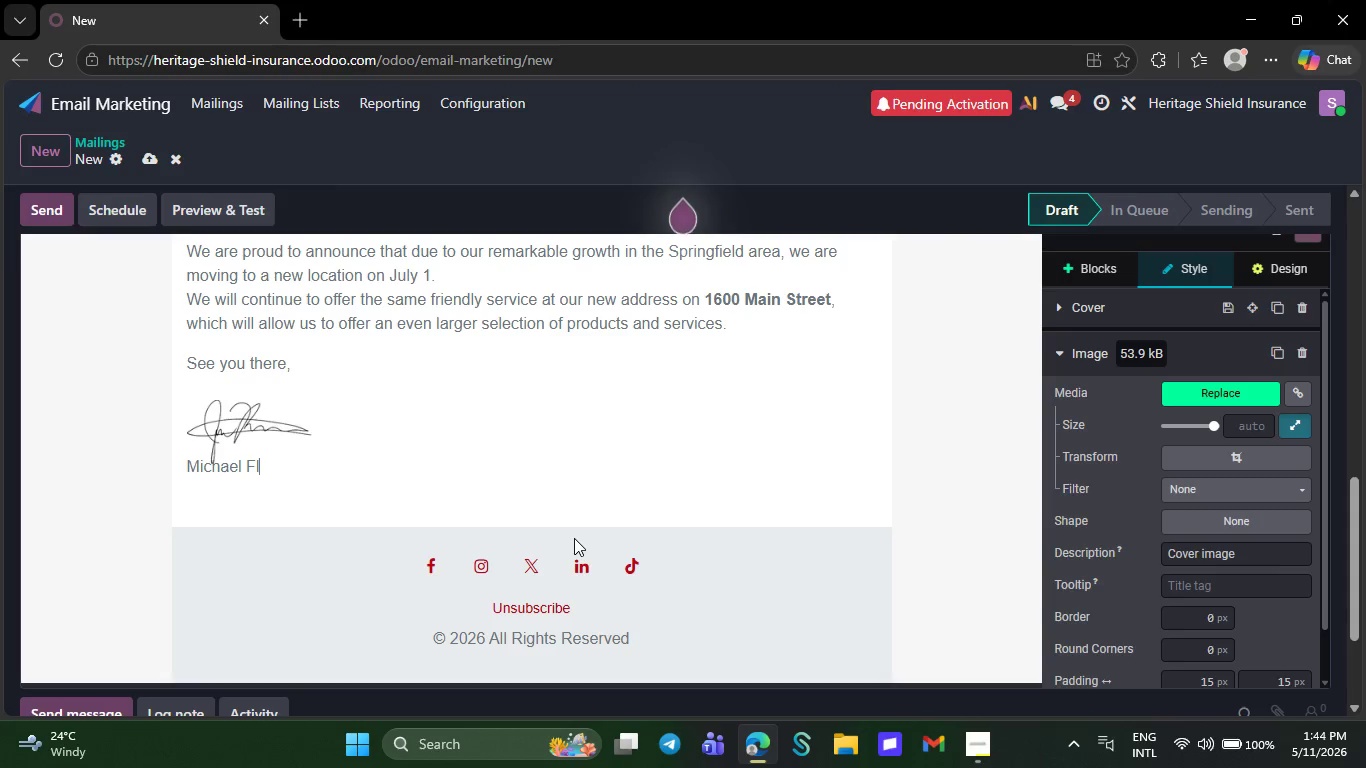 
key(Backspace)
 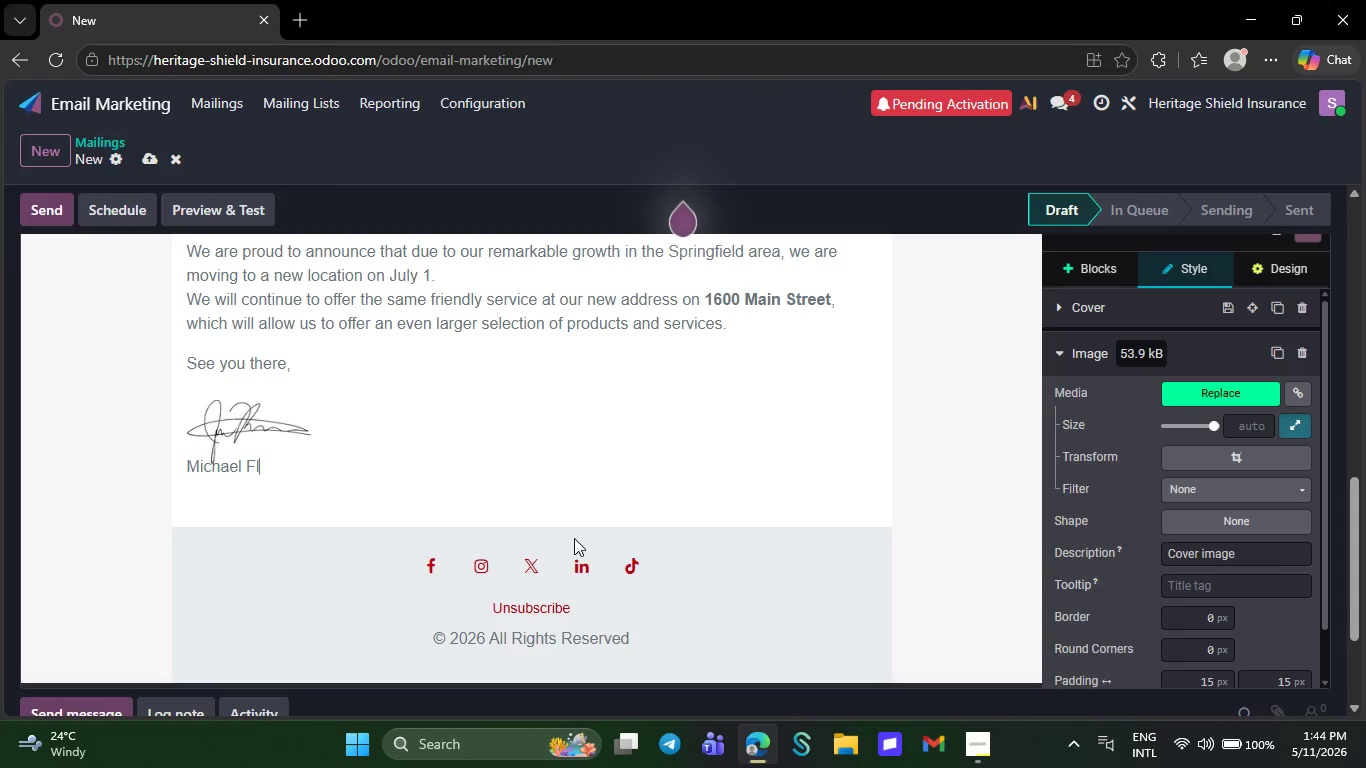 
wait(5.2)
 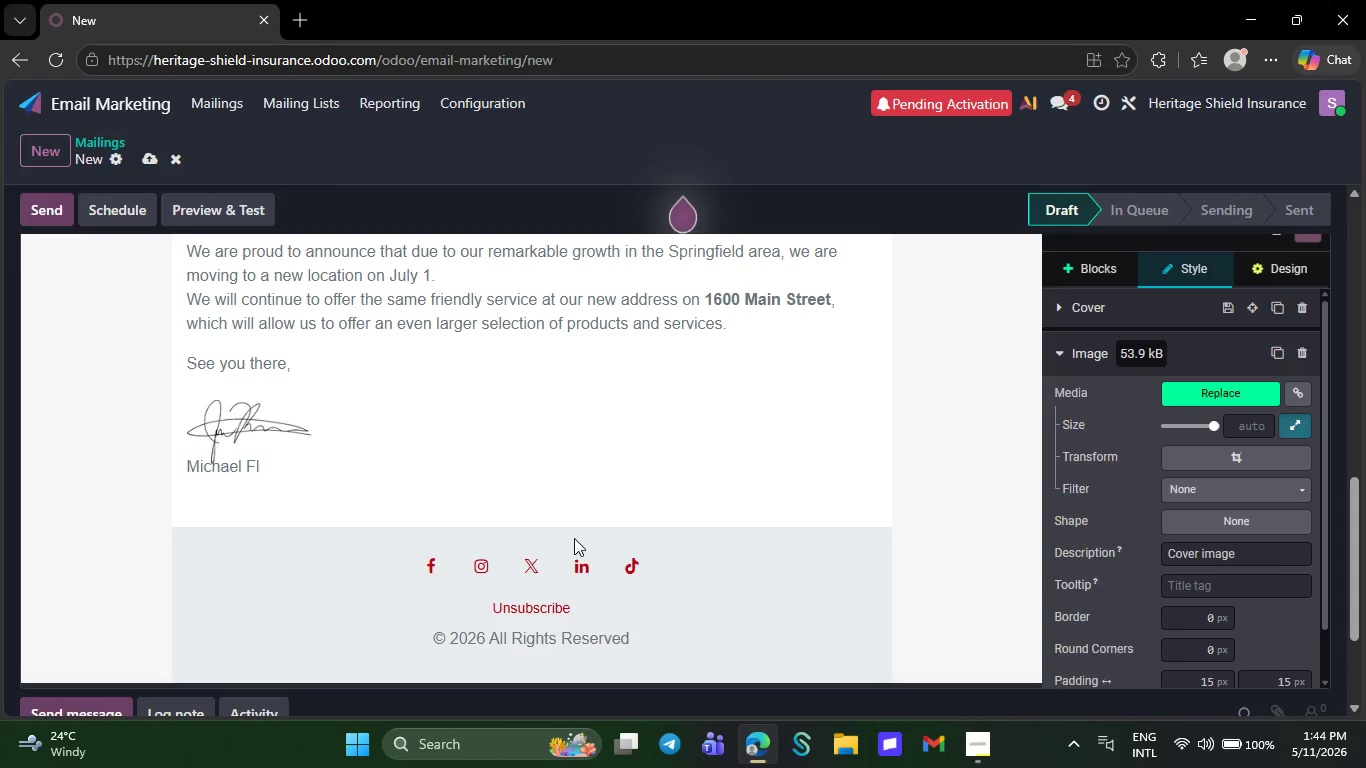 
key(Backspace)
 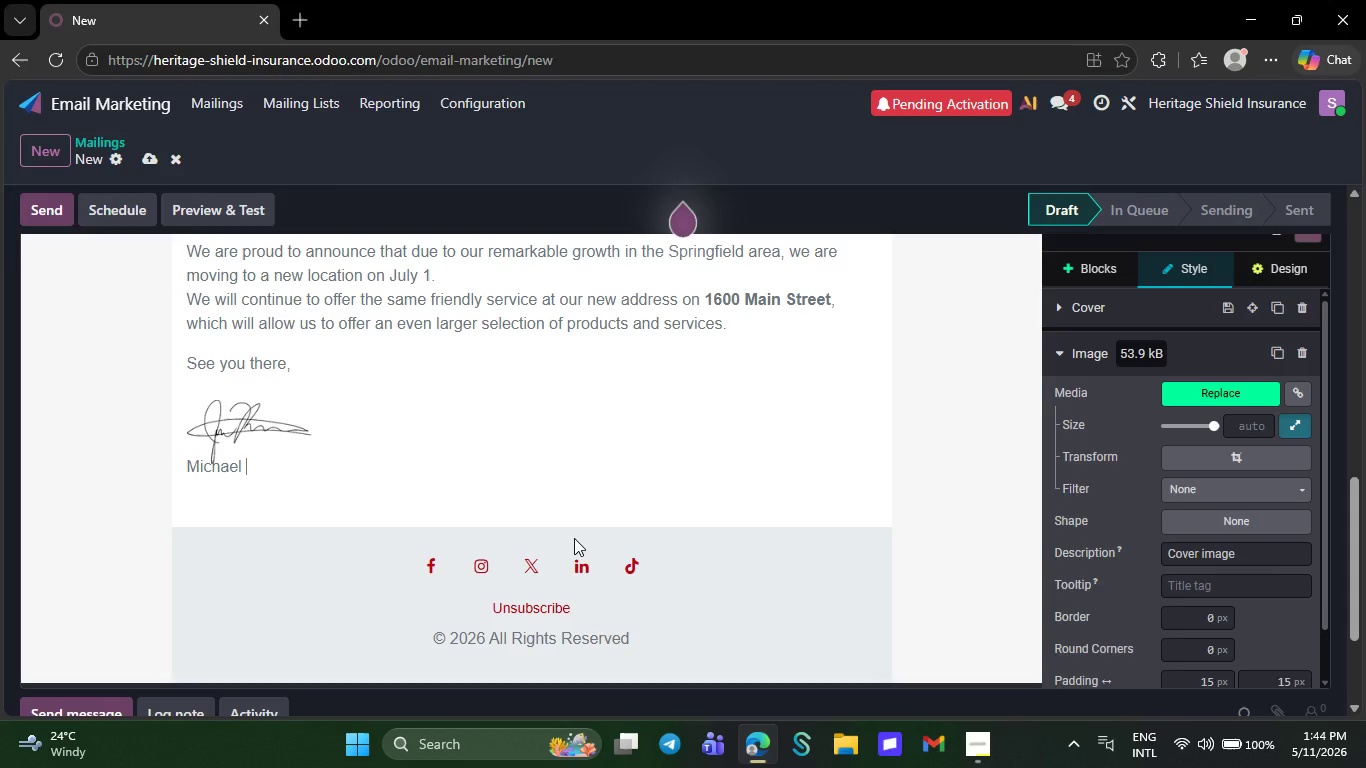 
key(Backspace)
 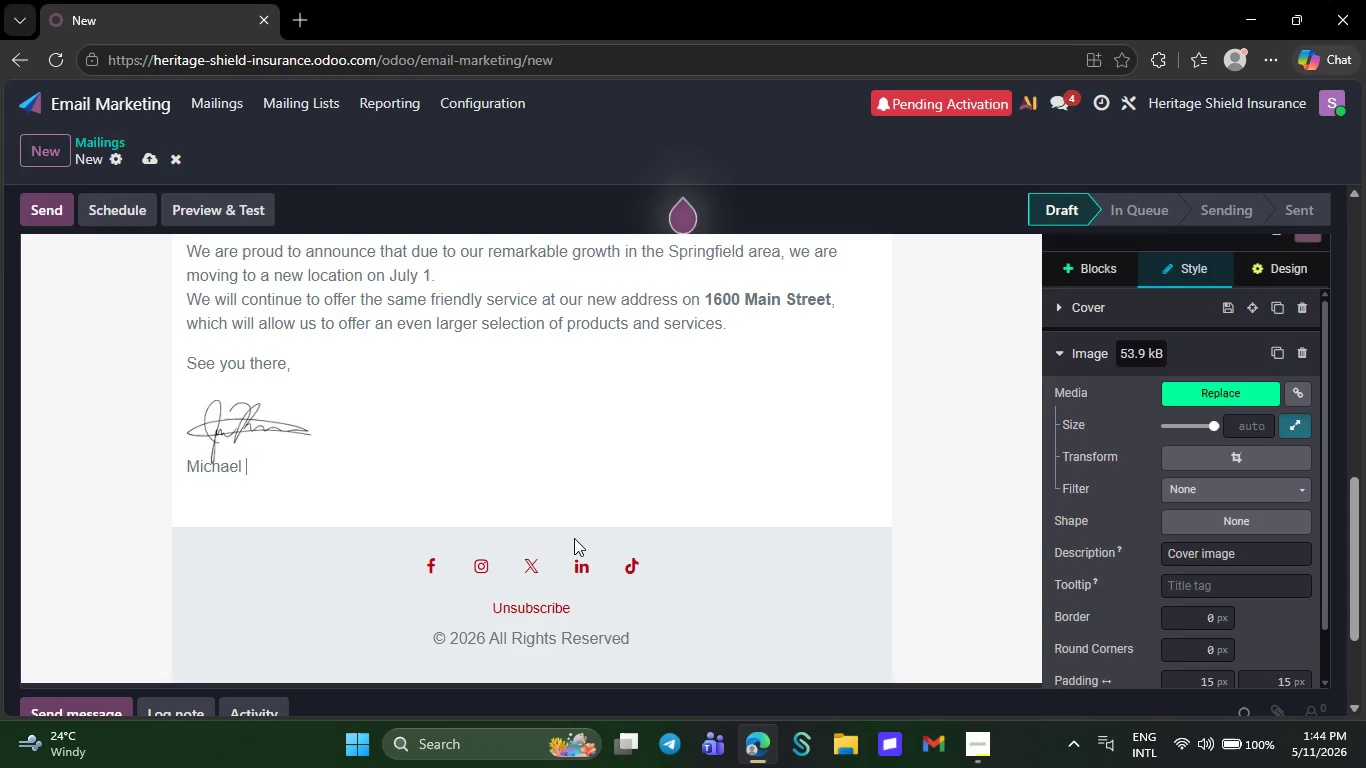 
key(Backspace)
 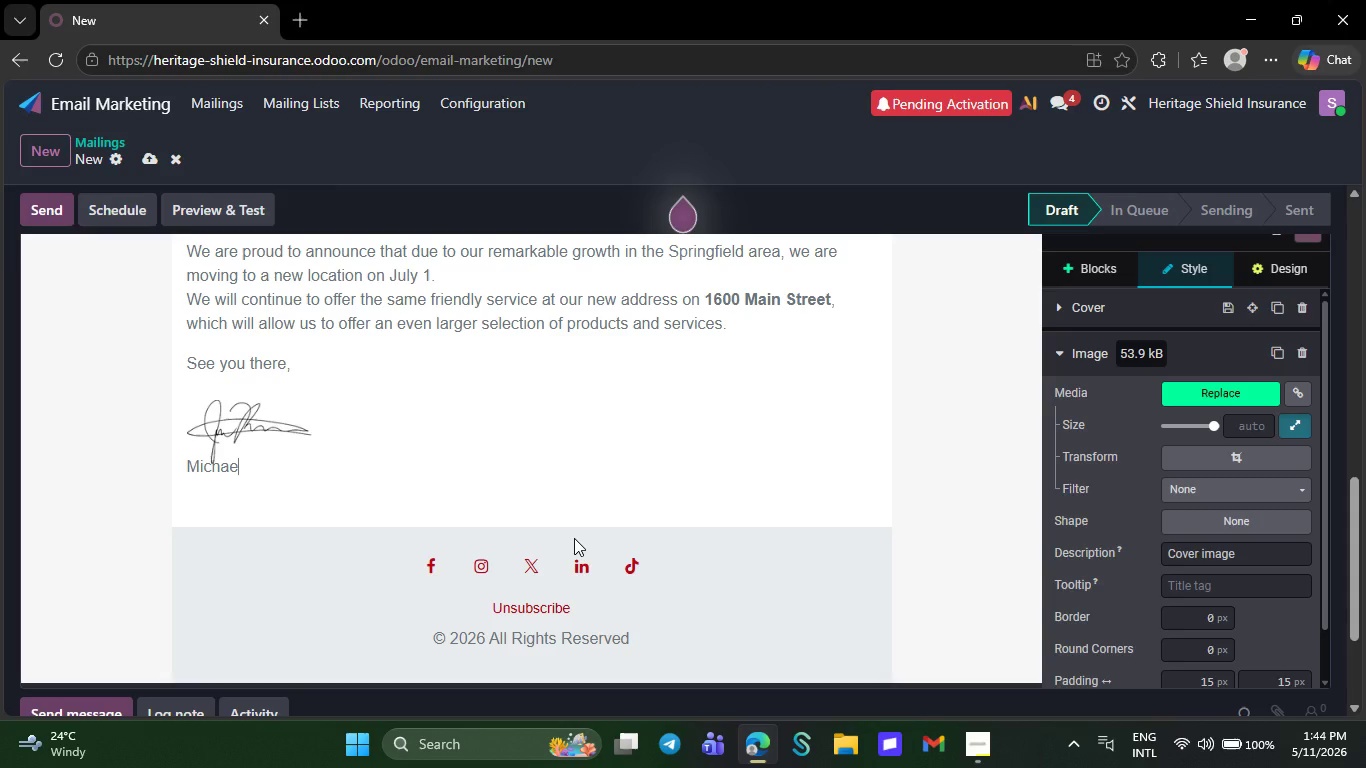 
key(Backspace)
 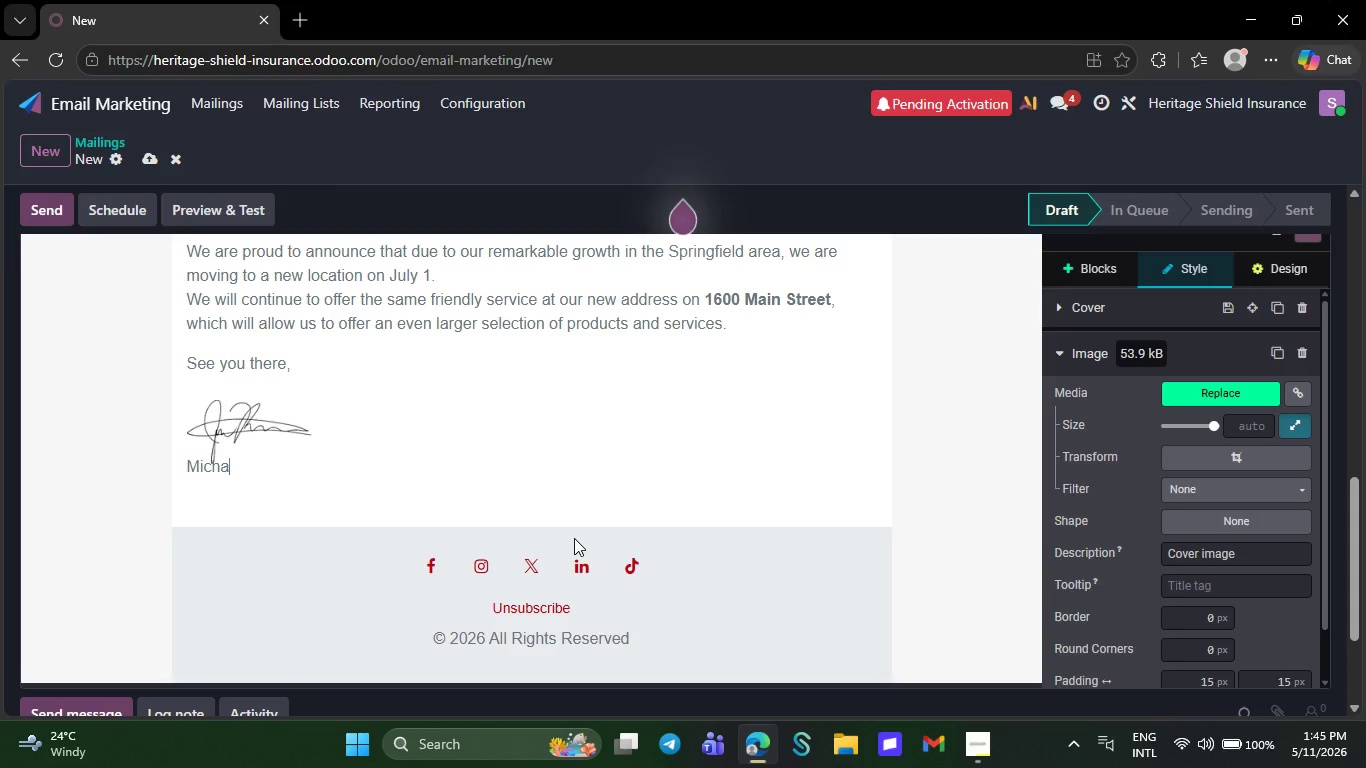 
key(Backspace)
 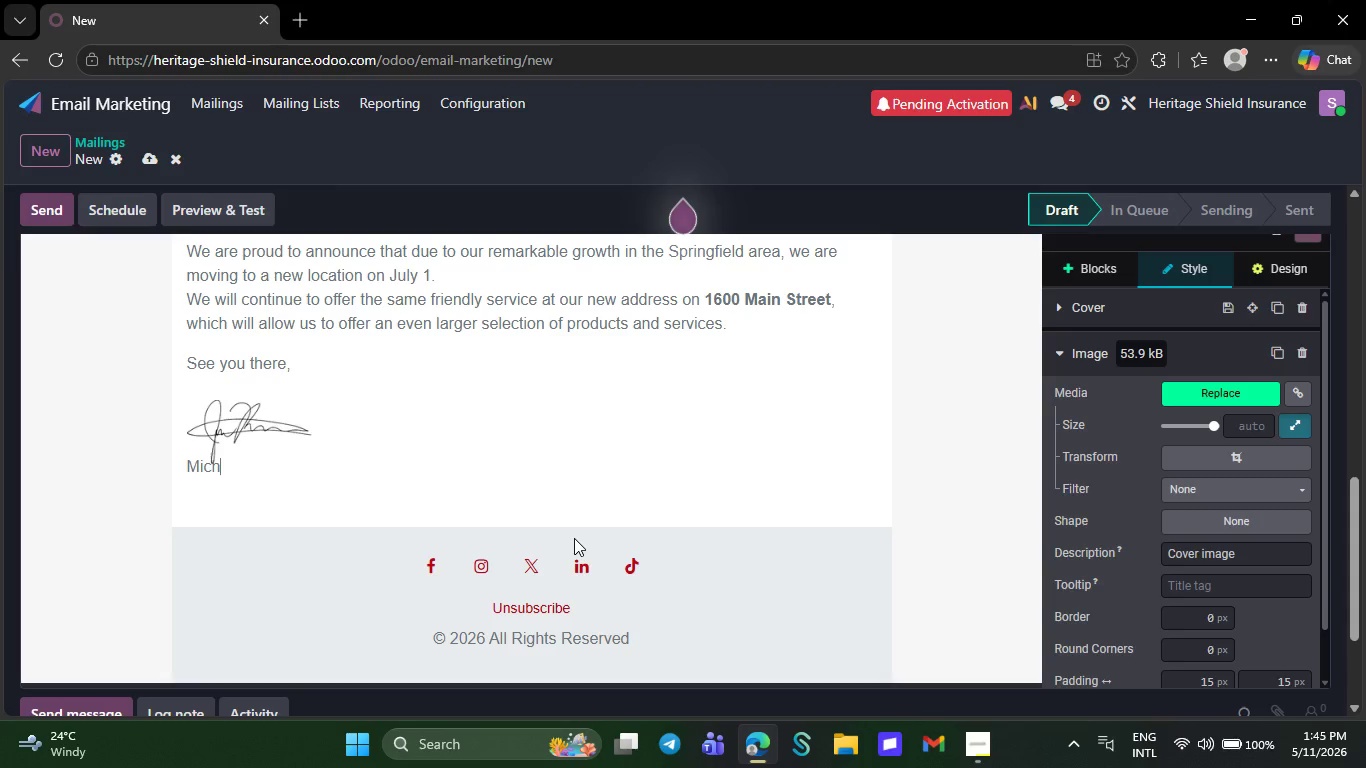 
key(Backspace)
 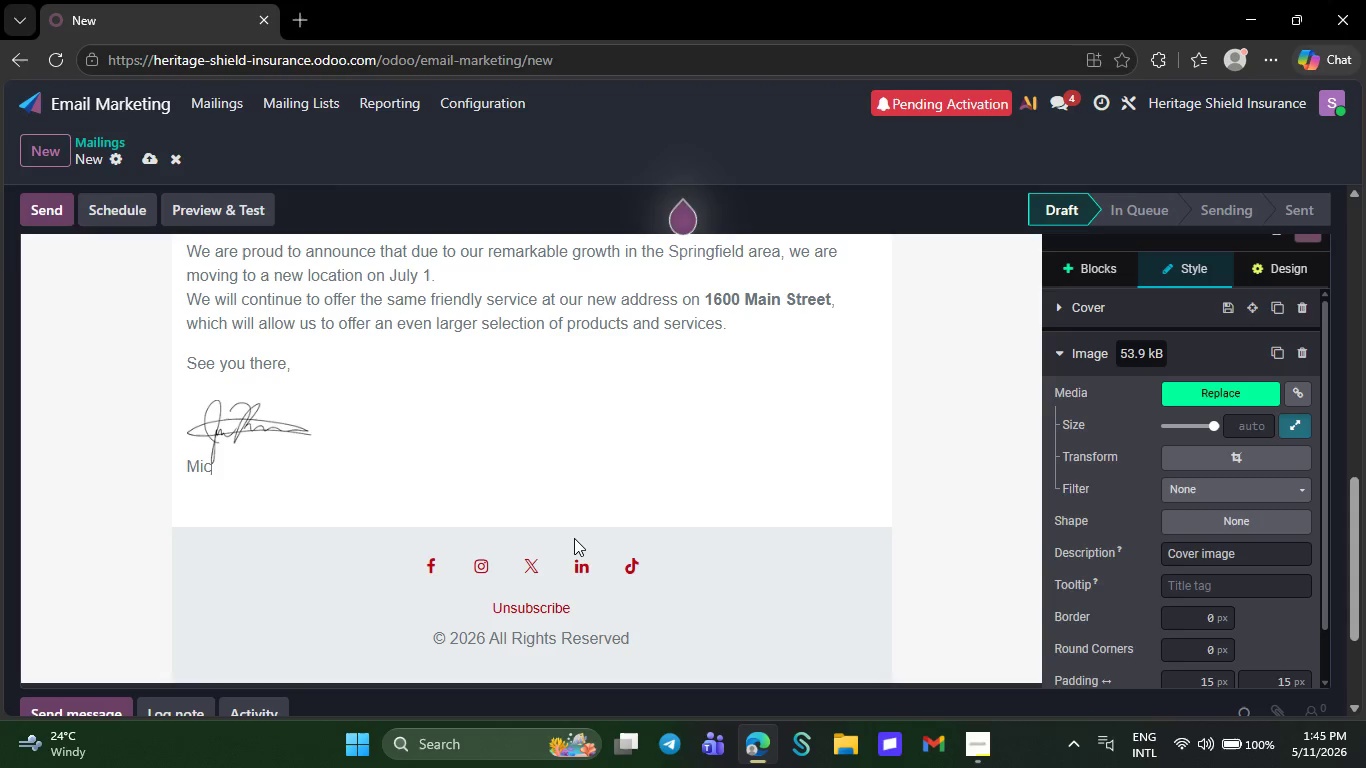 
key(Backspace)
 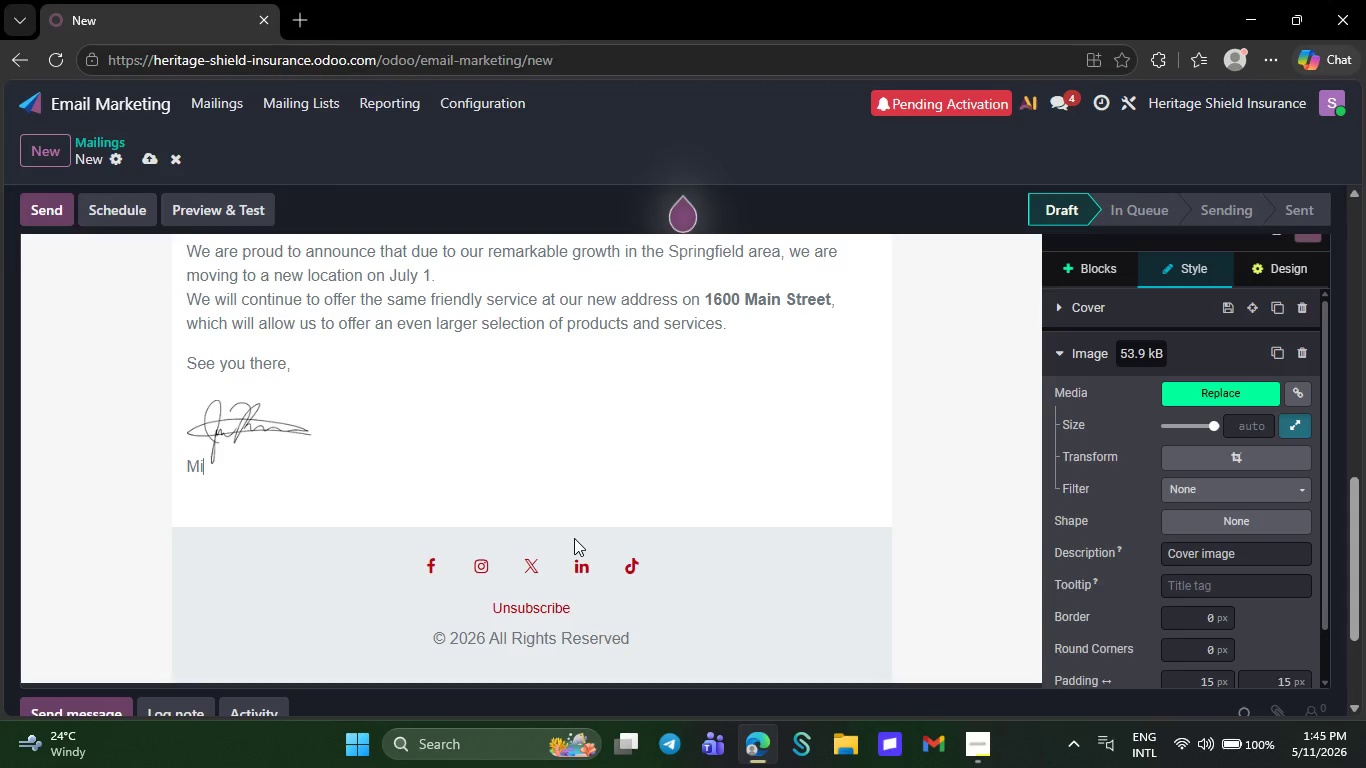 
key(Backspace)
 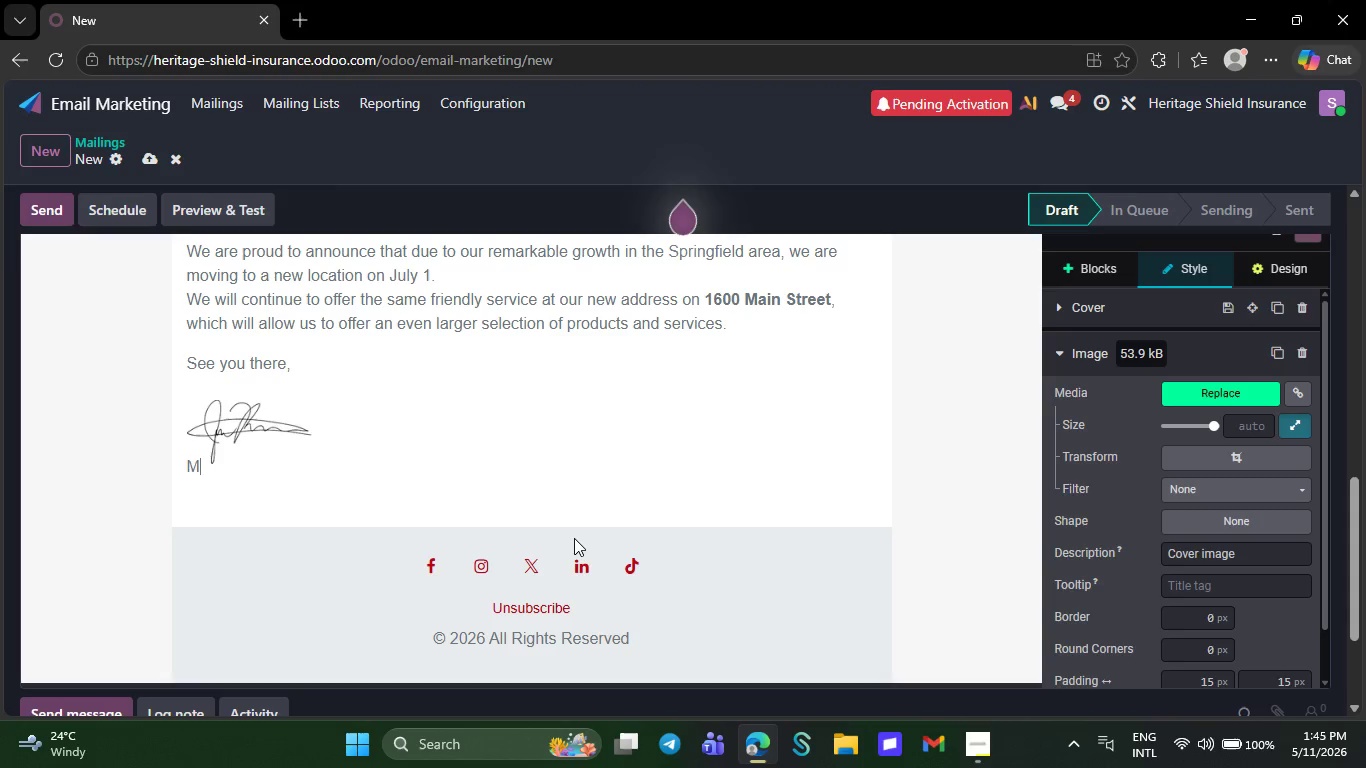 
key(Backspace)
 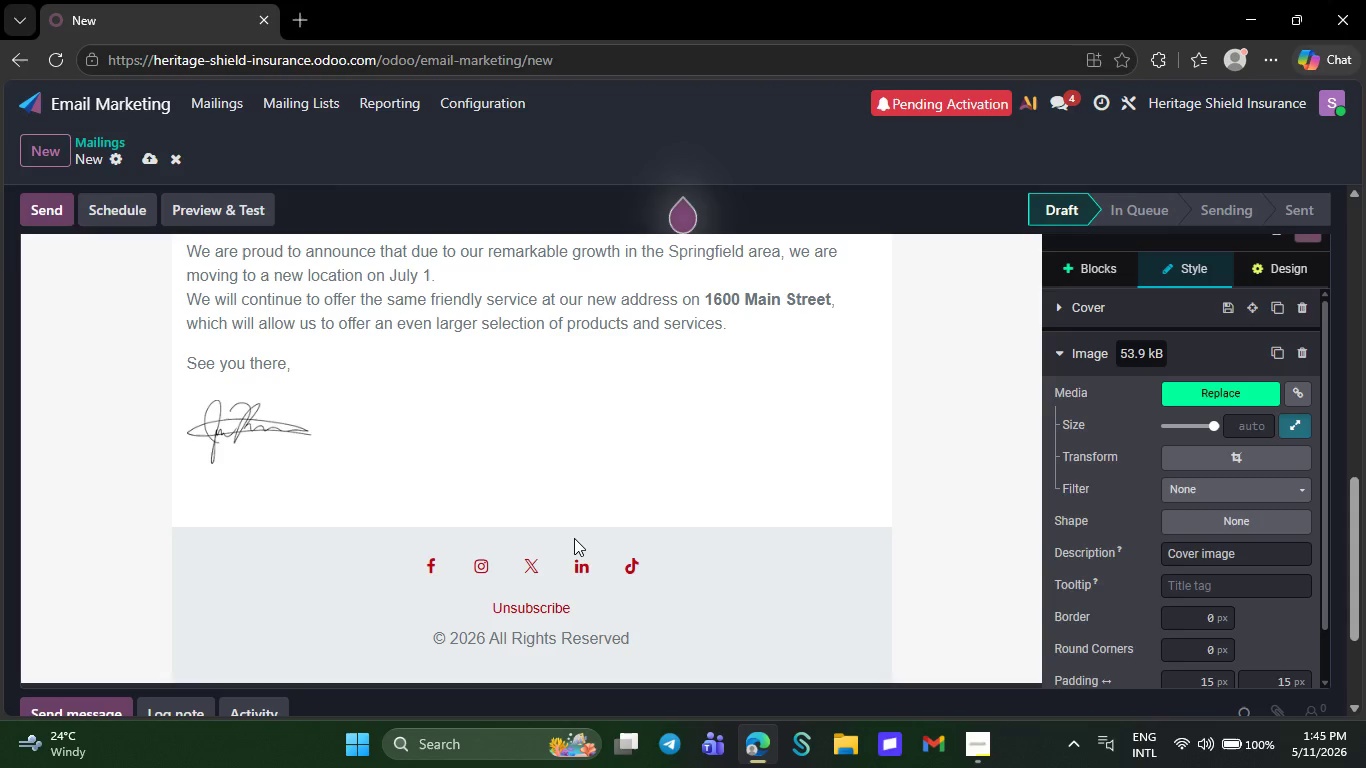 
key(Backspace)
 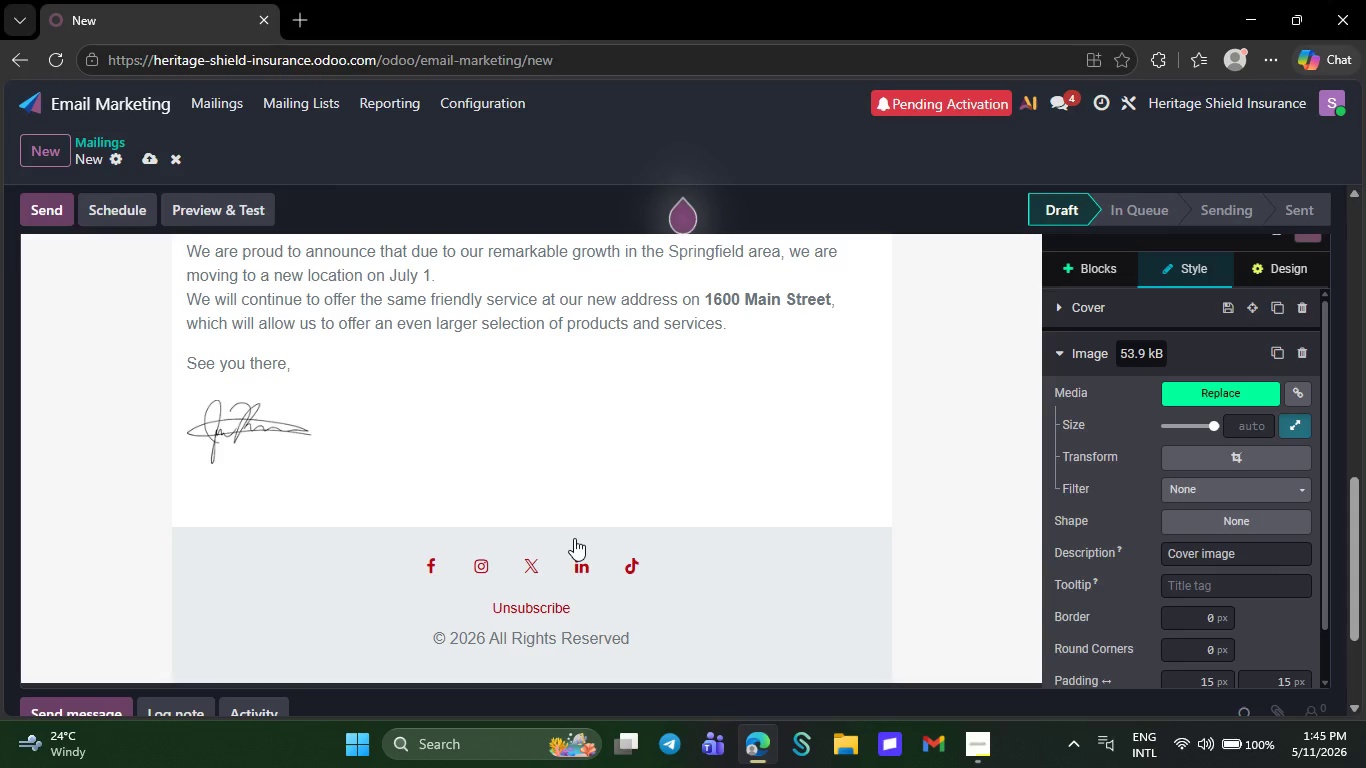 
key(Backspace)
 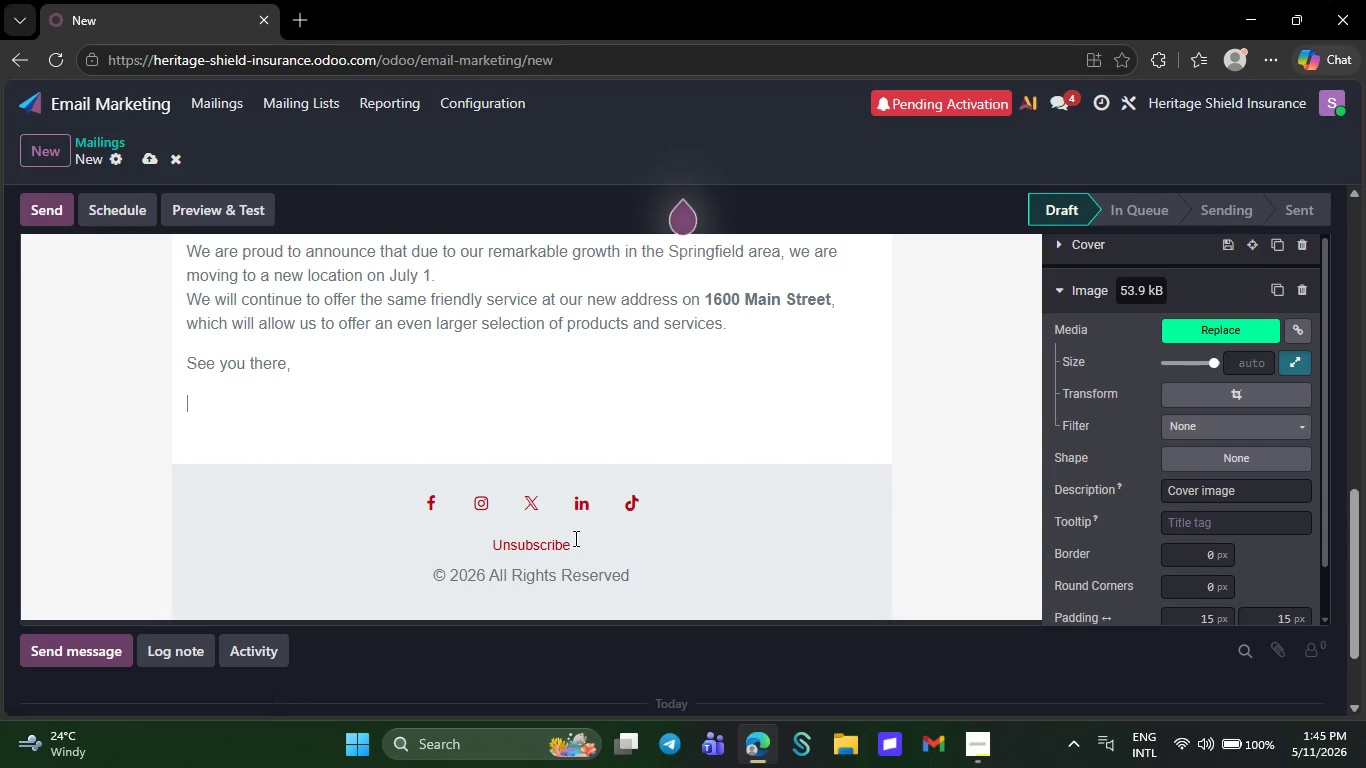 
key(Backspace)
 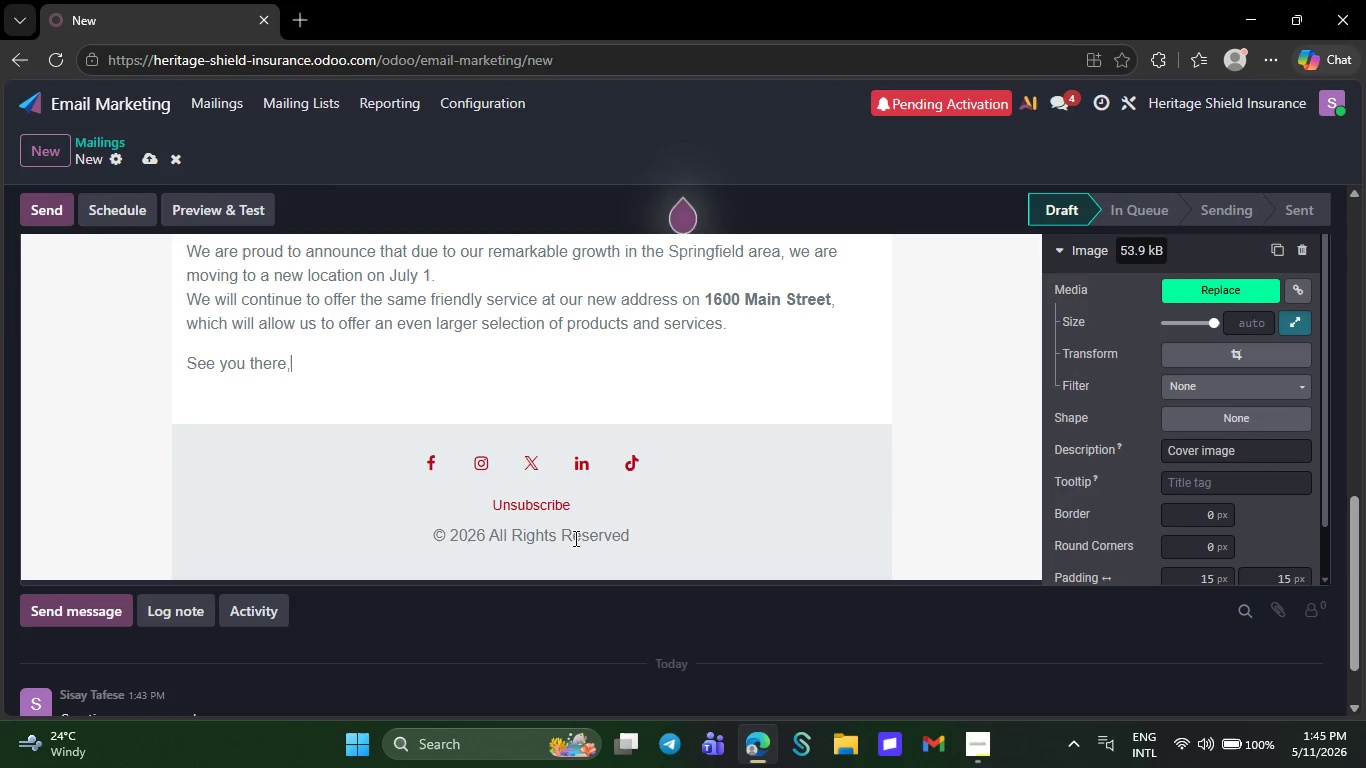 
key(Backspace)
 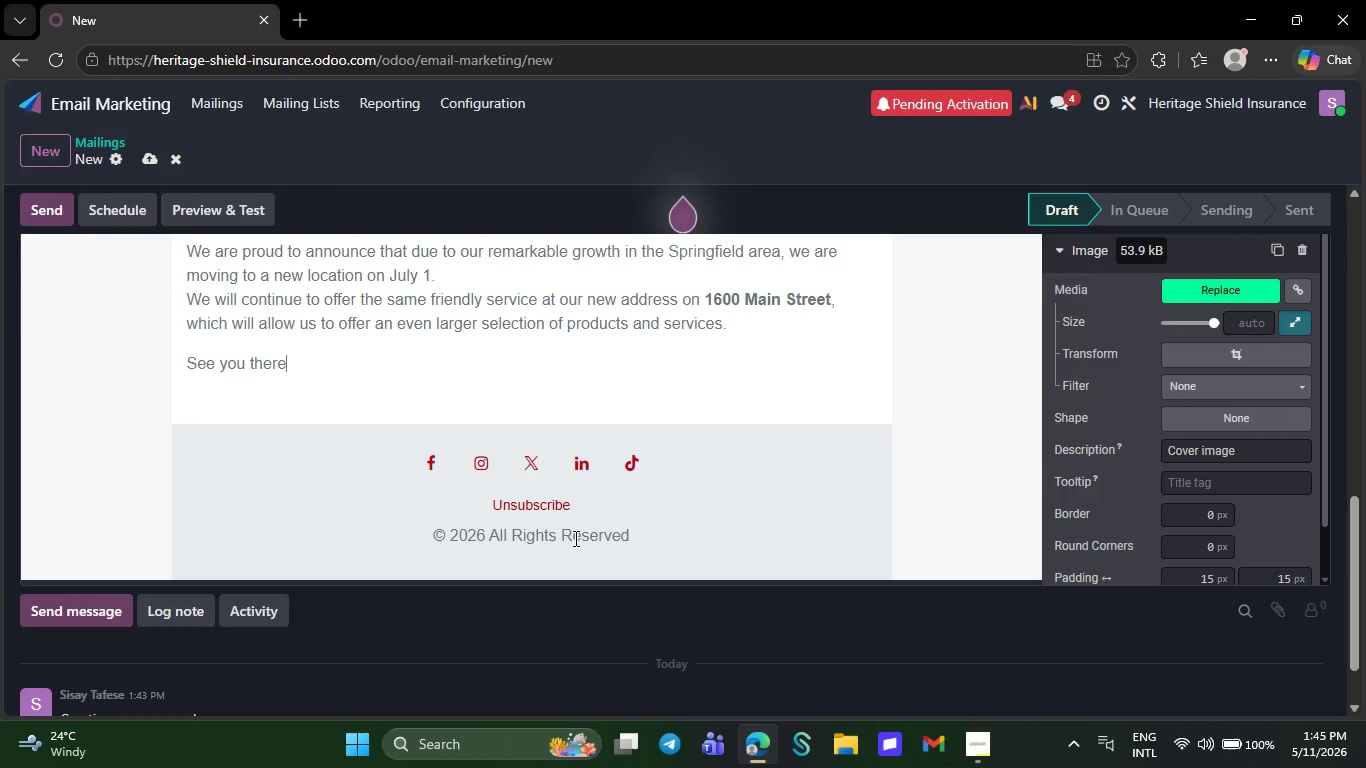 
key(Backspace)
 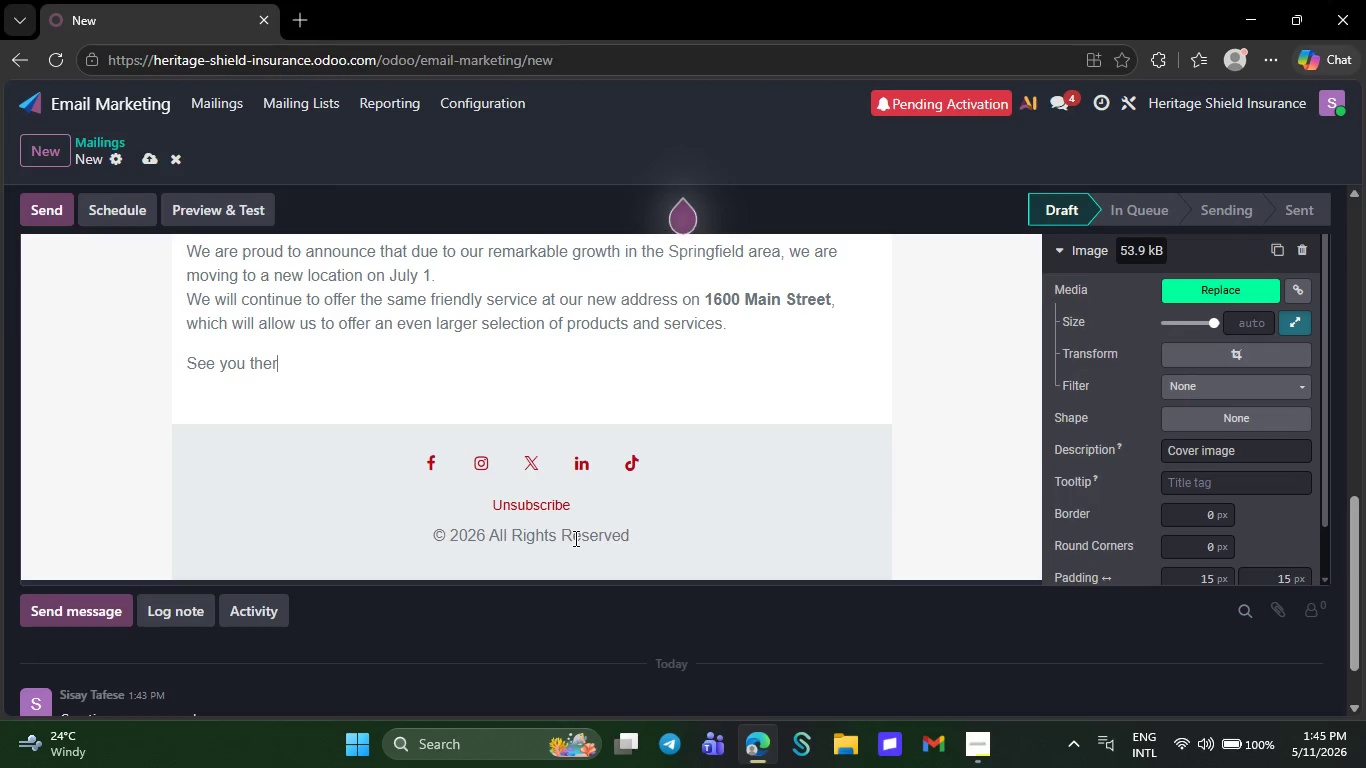 
key(Backspace)
 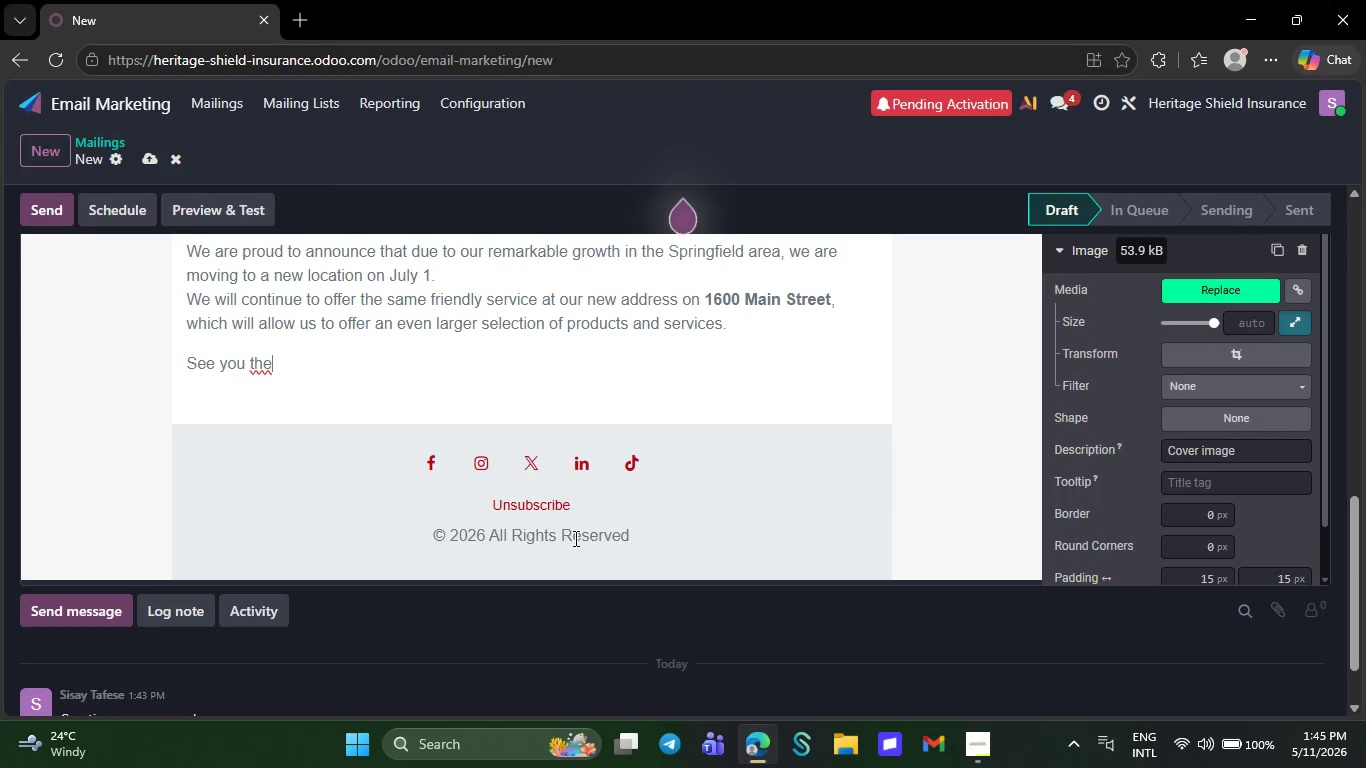 
key(Backspace)
 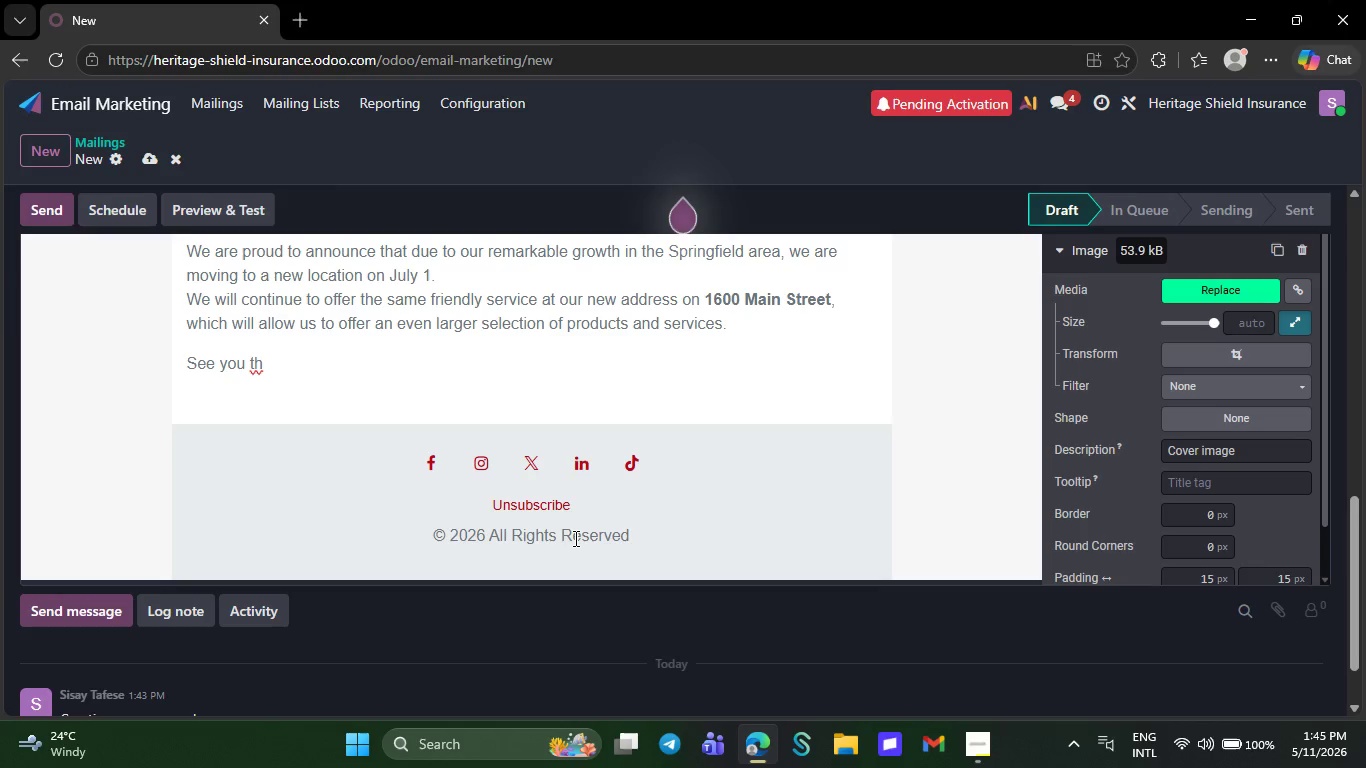 
key(Backspace)
 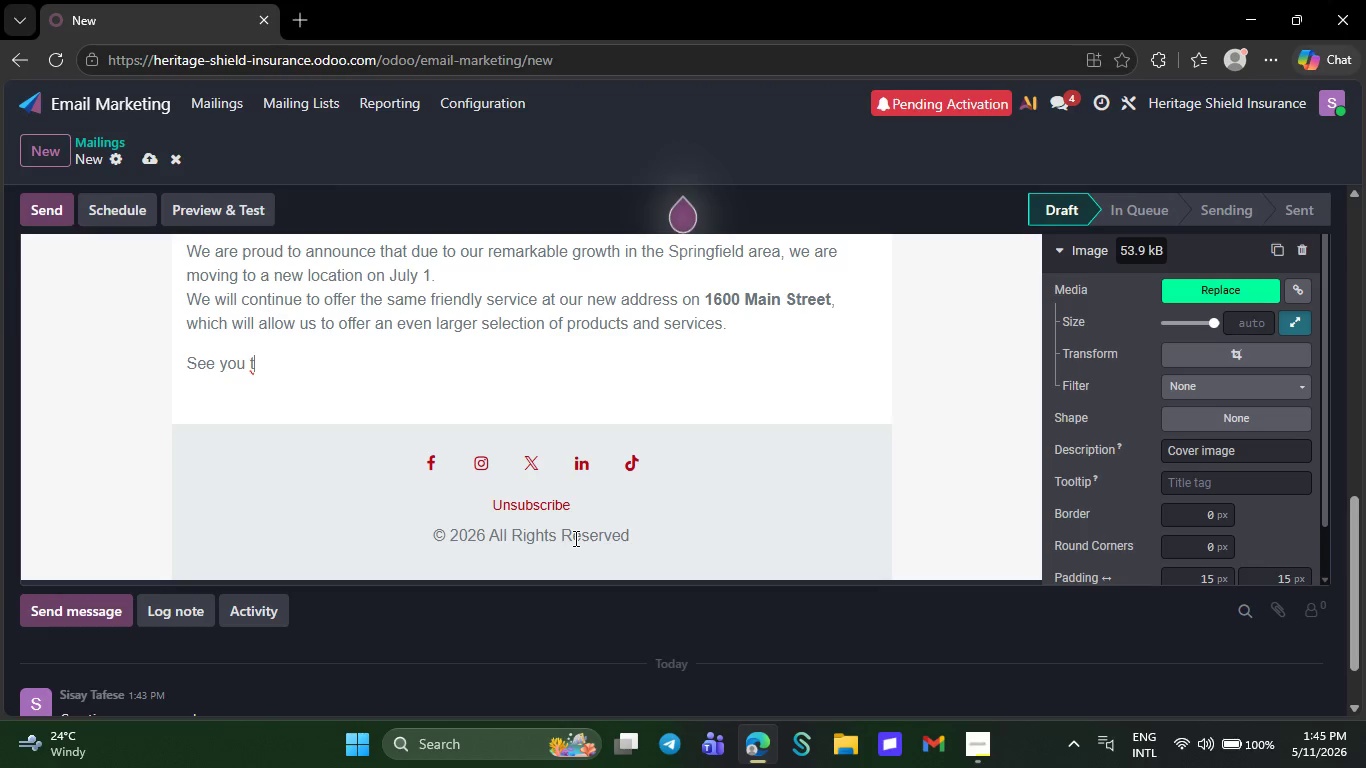 
key(Backspace)
 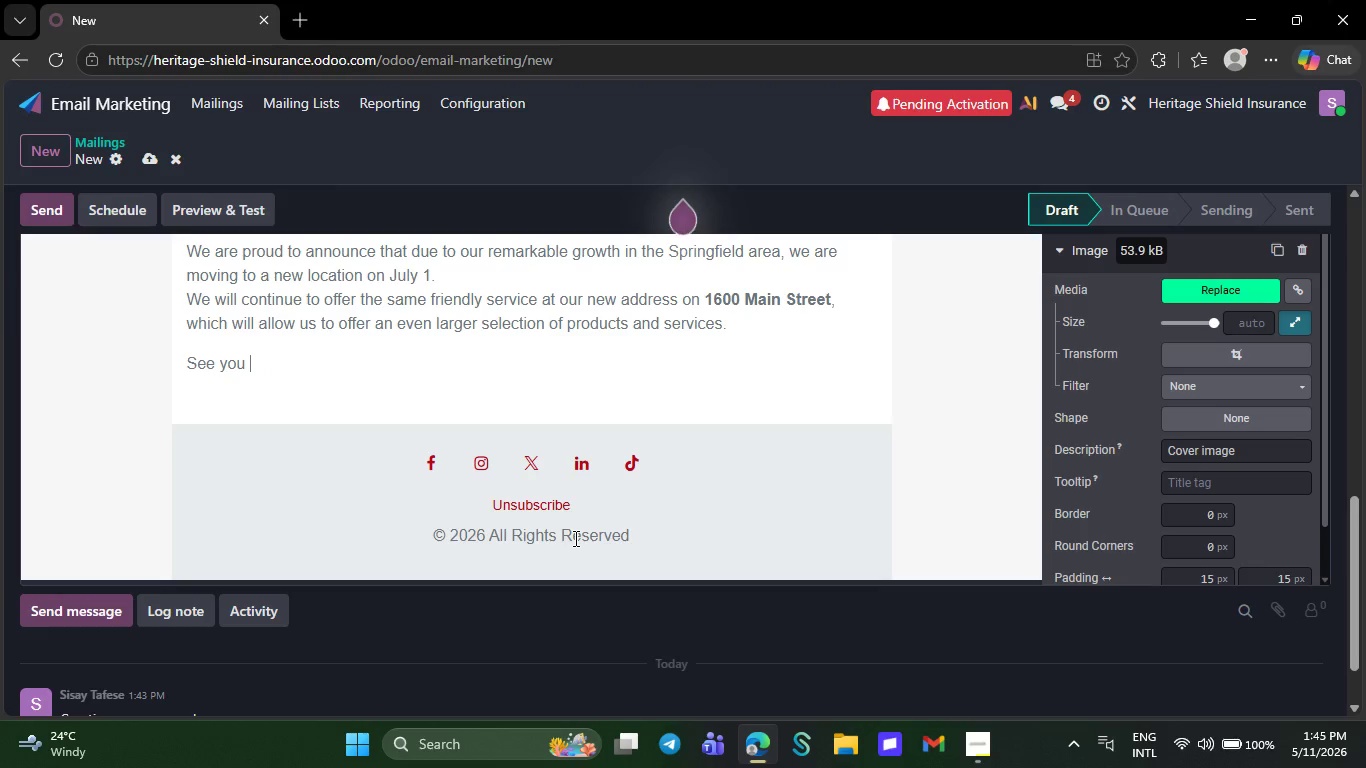 
key(Backspace)
 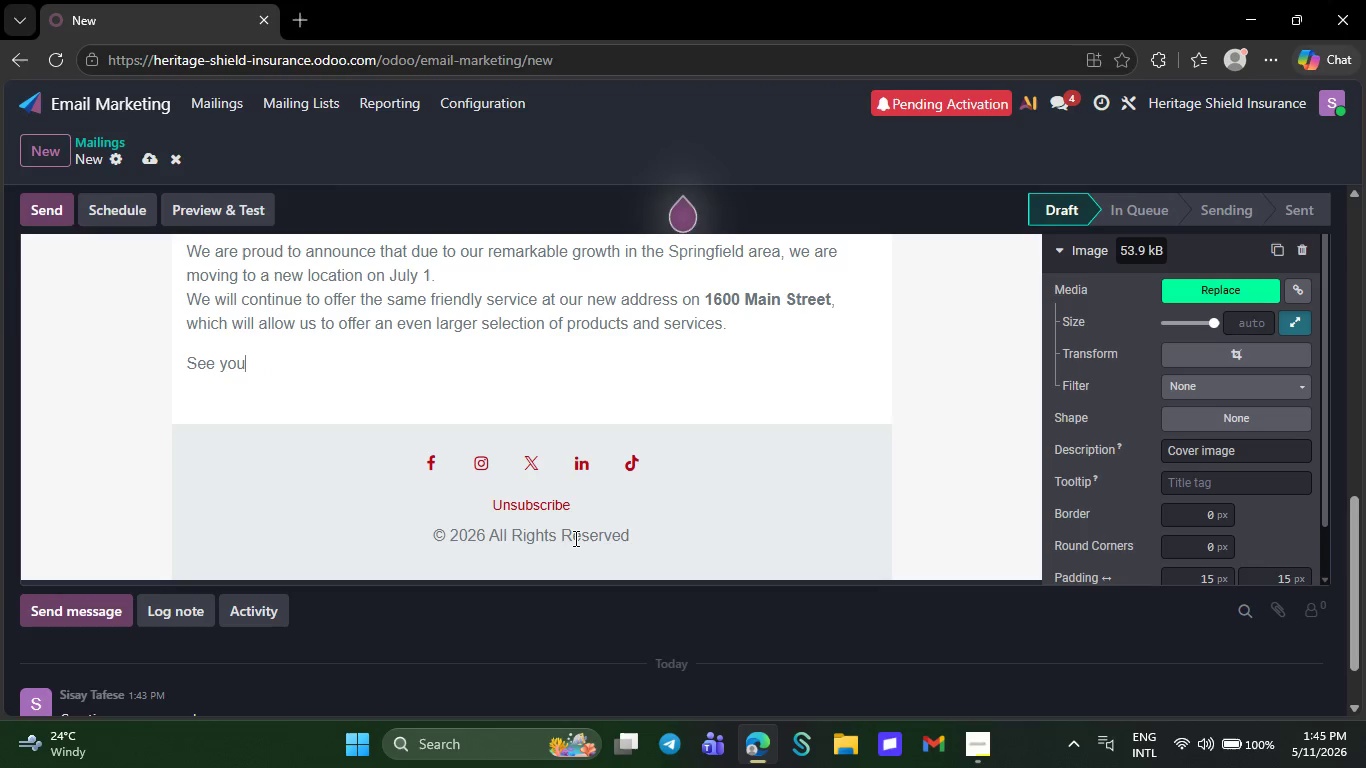 
key(Backspace)
 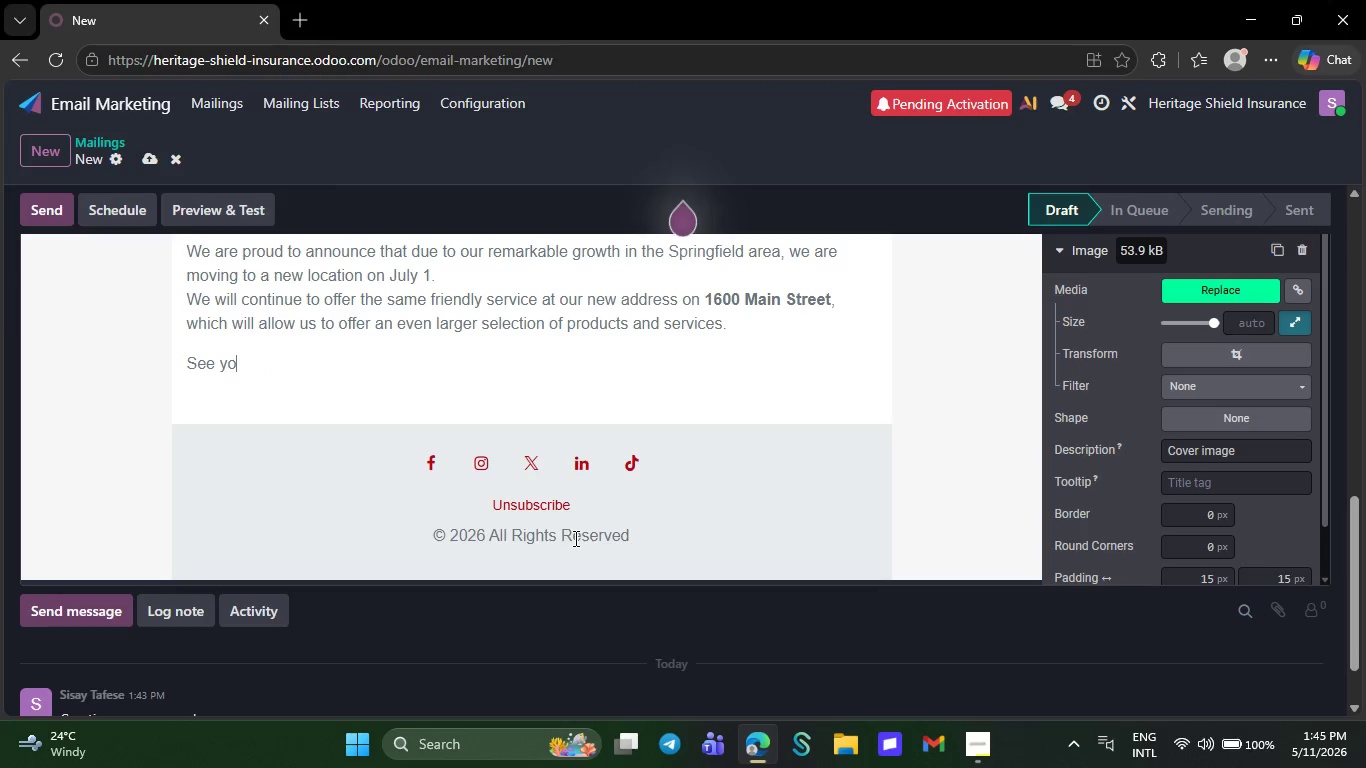 
key(Backspace)
 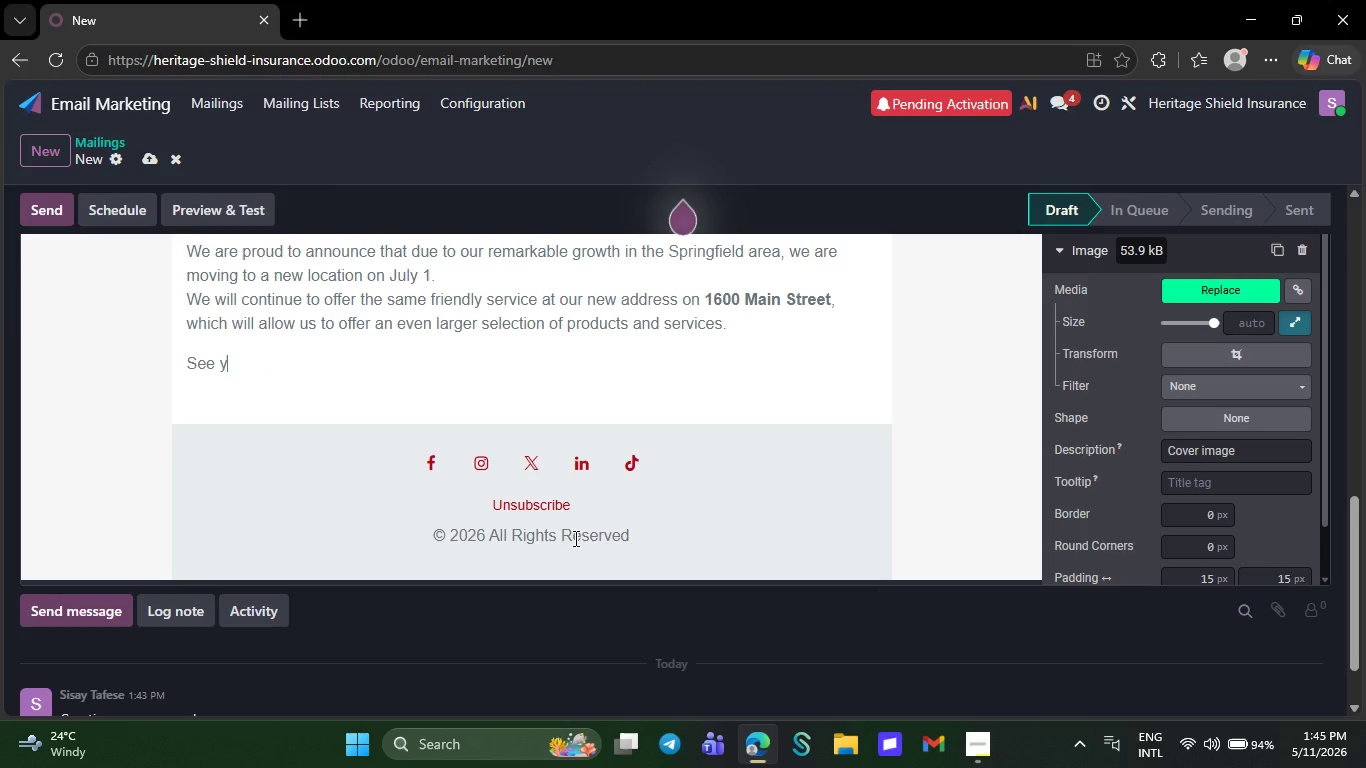 
key(Backspace)
 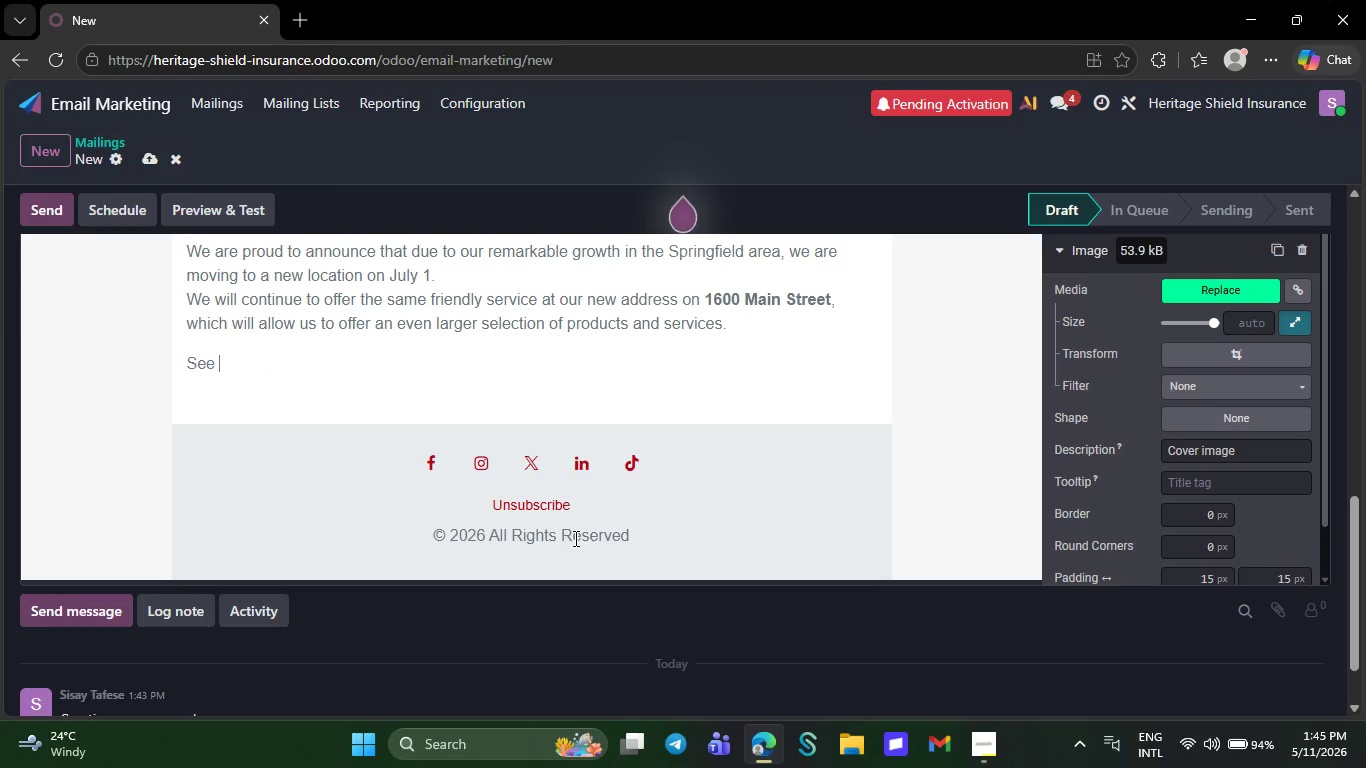 
key(Backspace)
 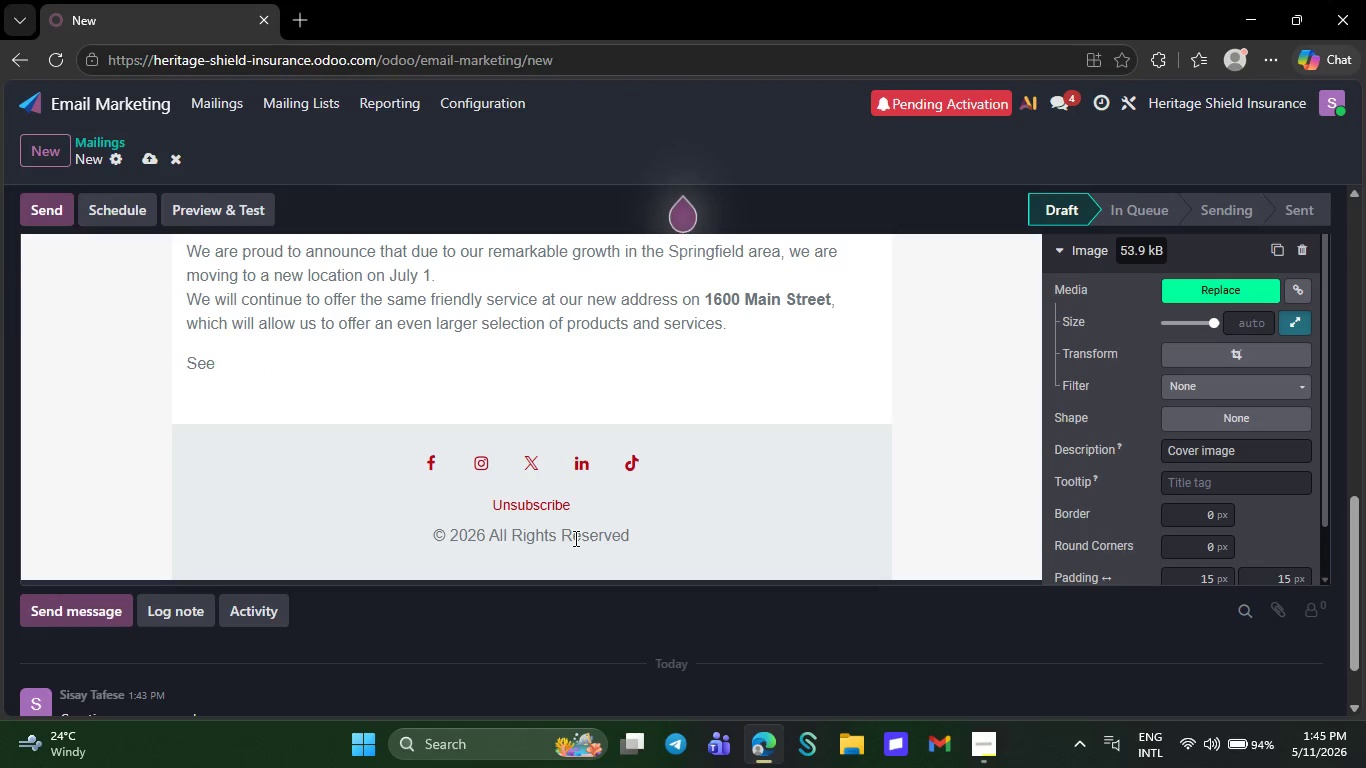 
key(Backspace)
 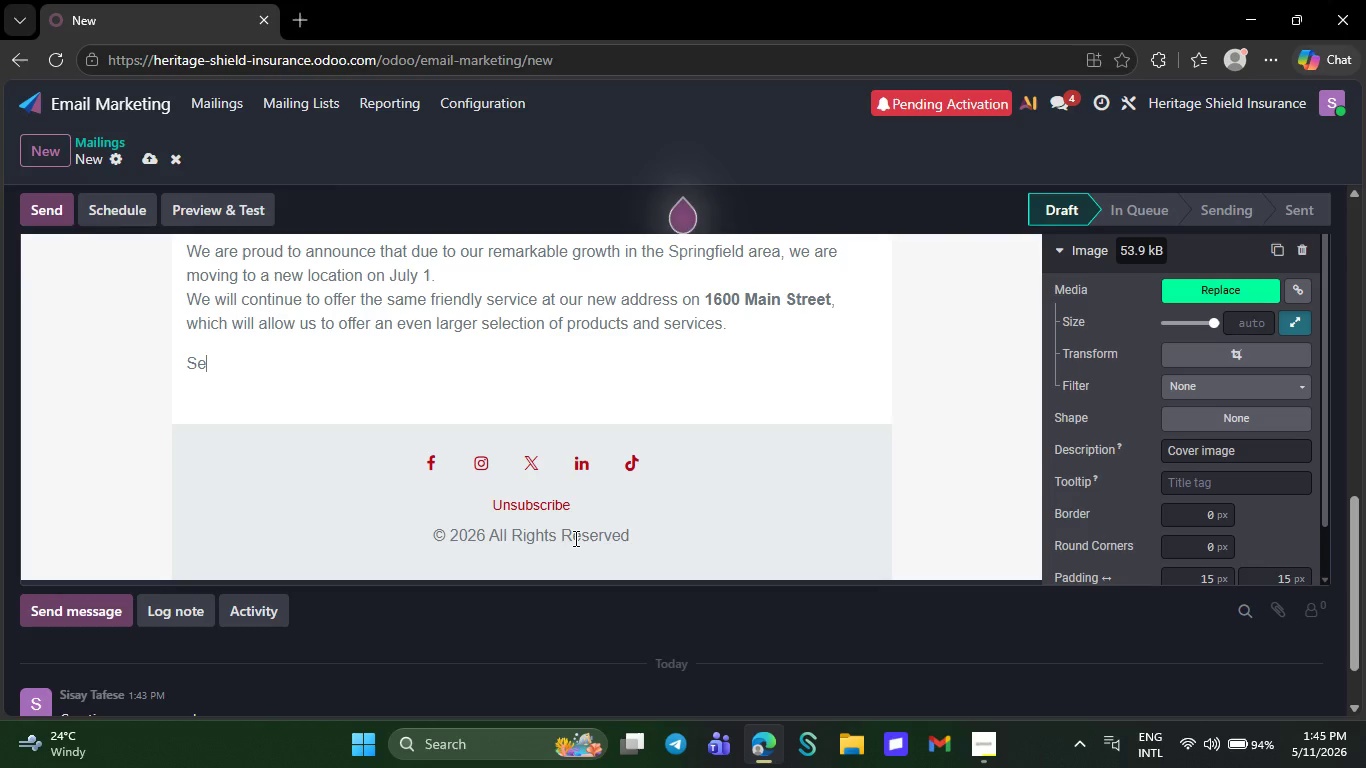 
key(Backspace)
 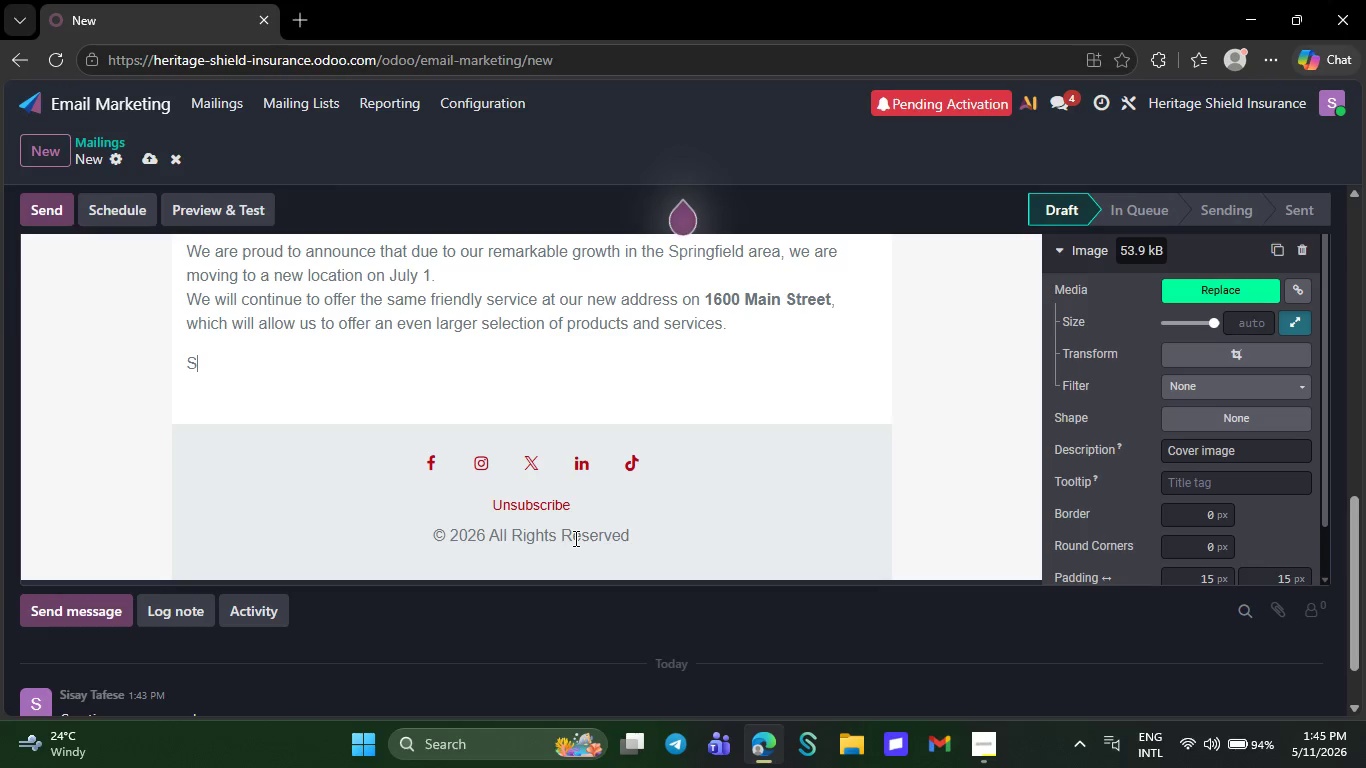 
key(Backspace)
 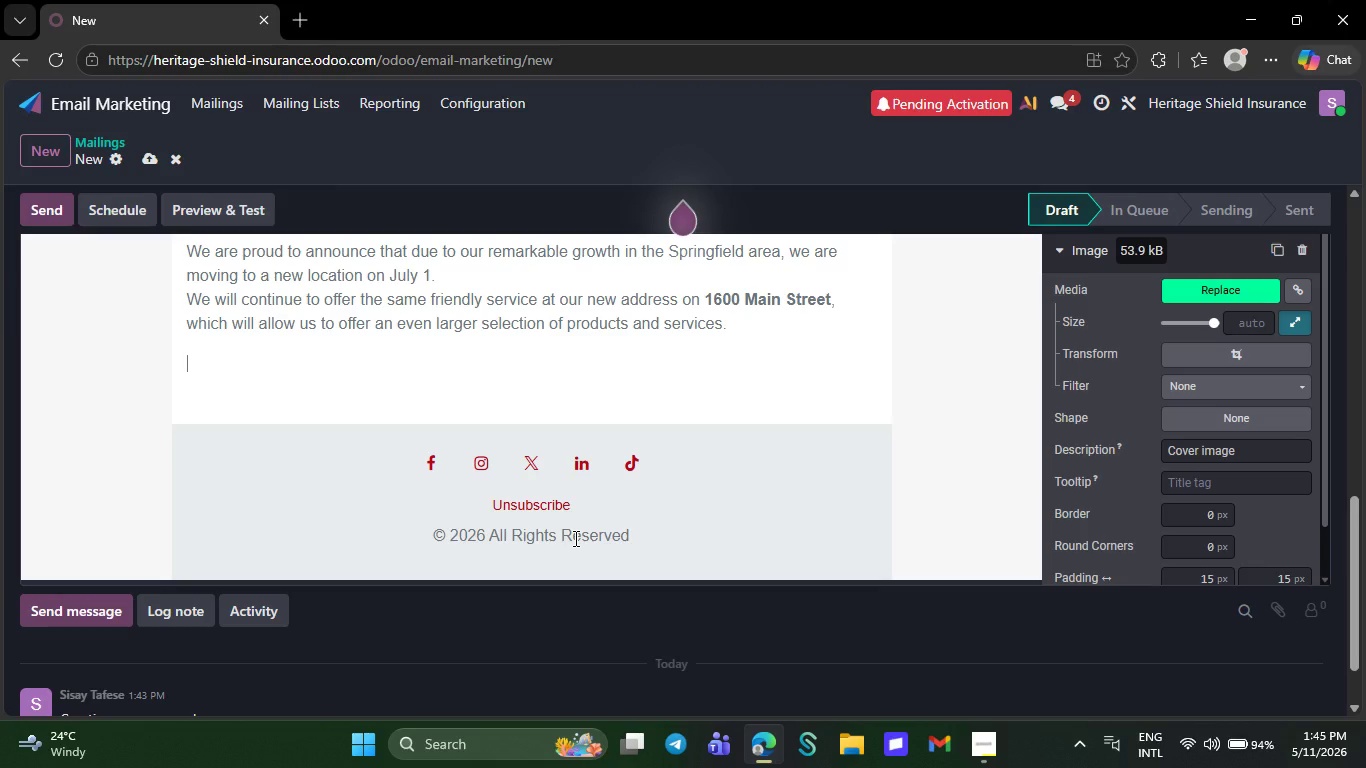 
key(Backspace)
 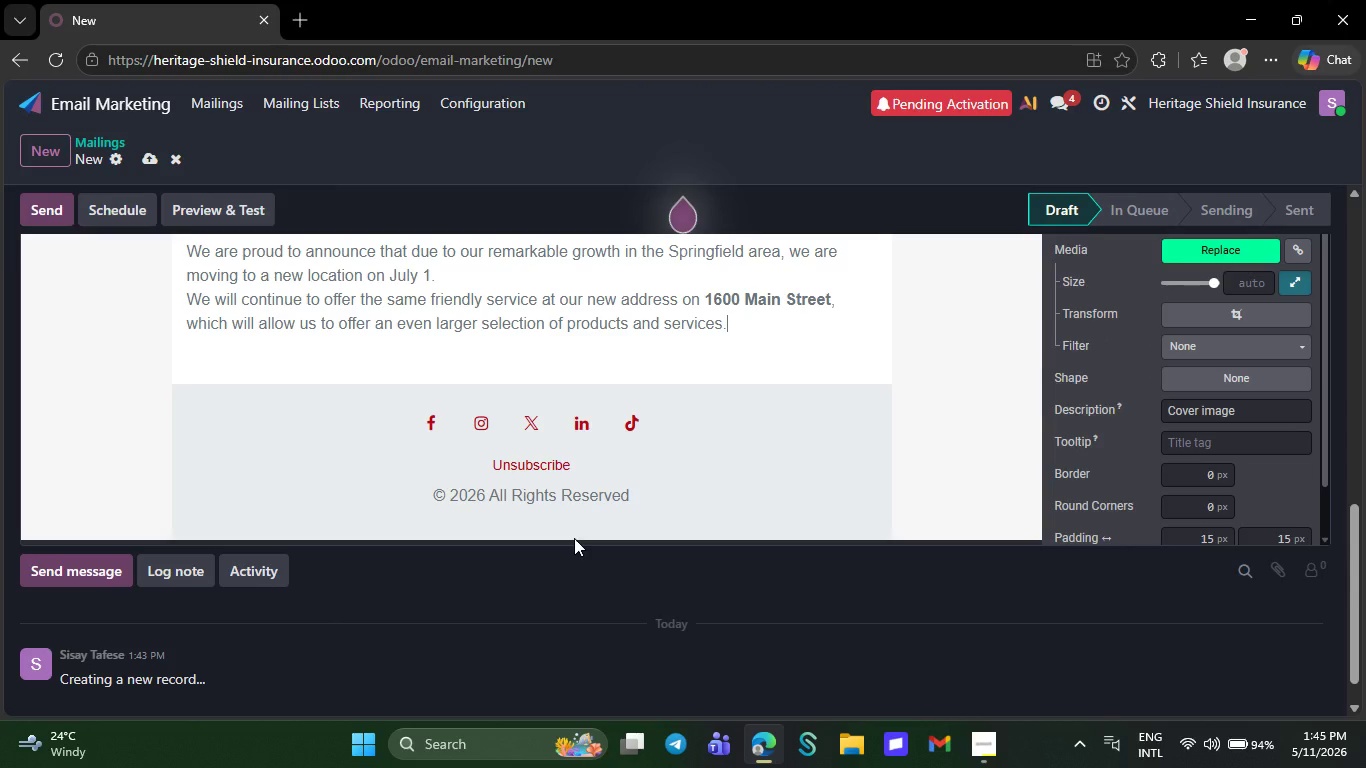 
key(Backspace)
 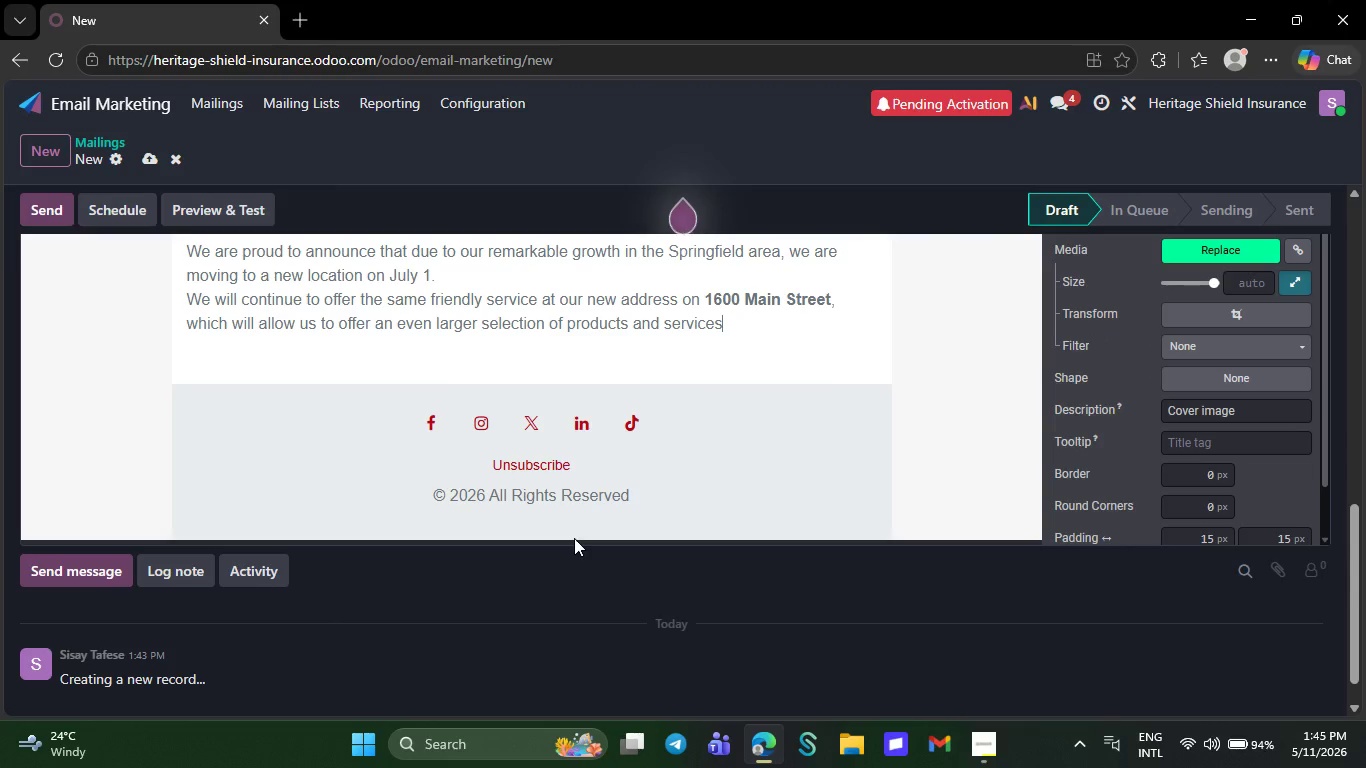 
key(Backspace)
 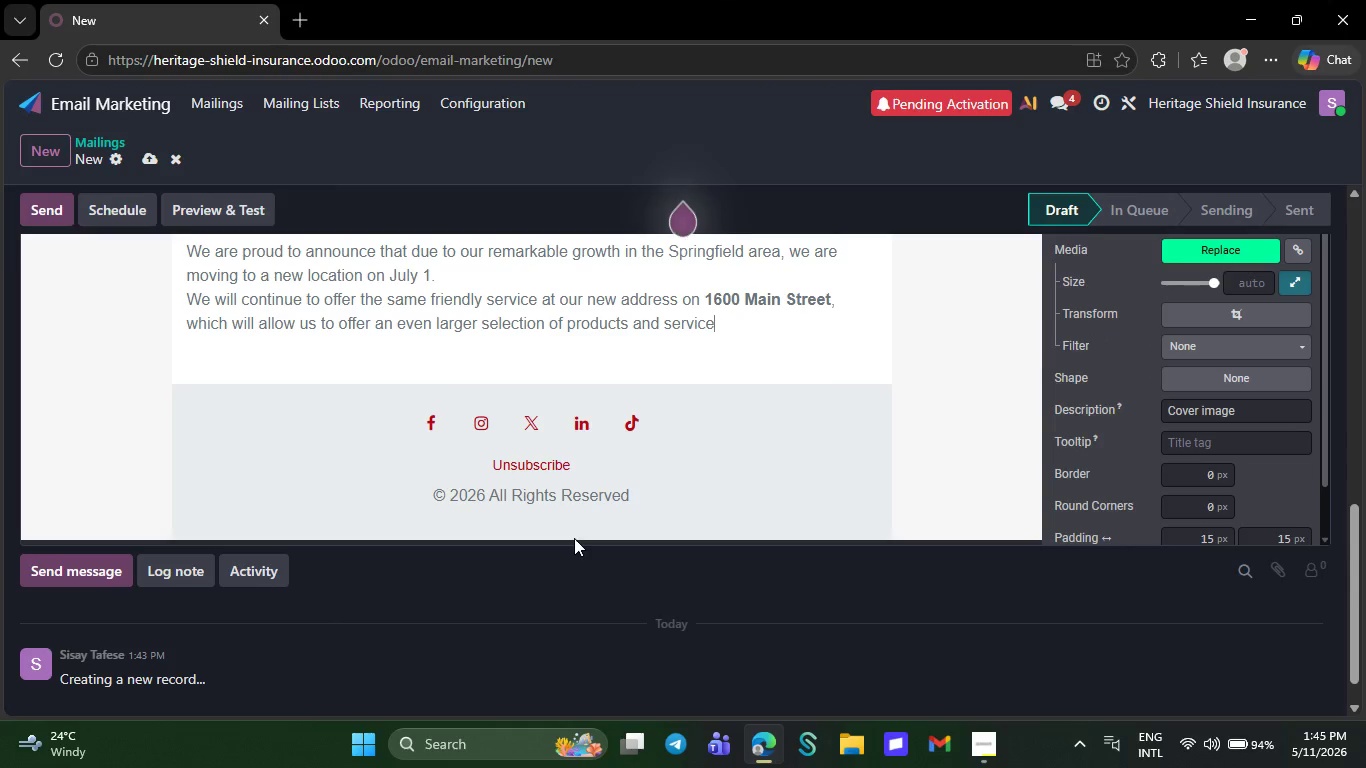 
key(Backspace)
 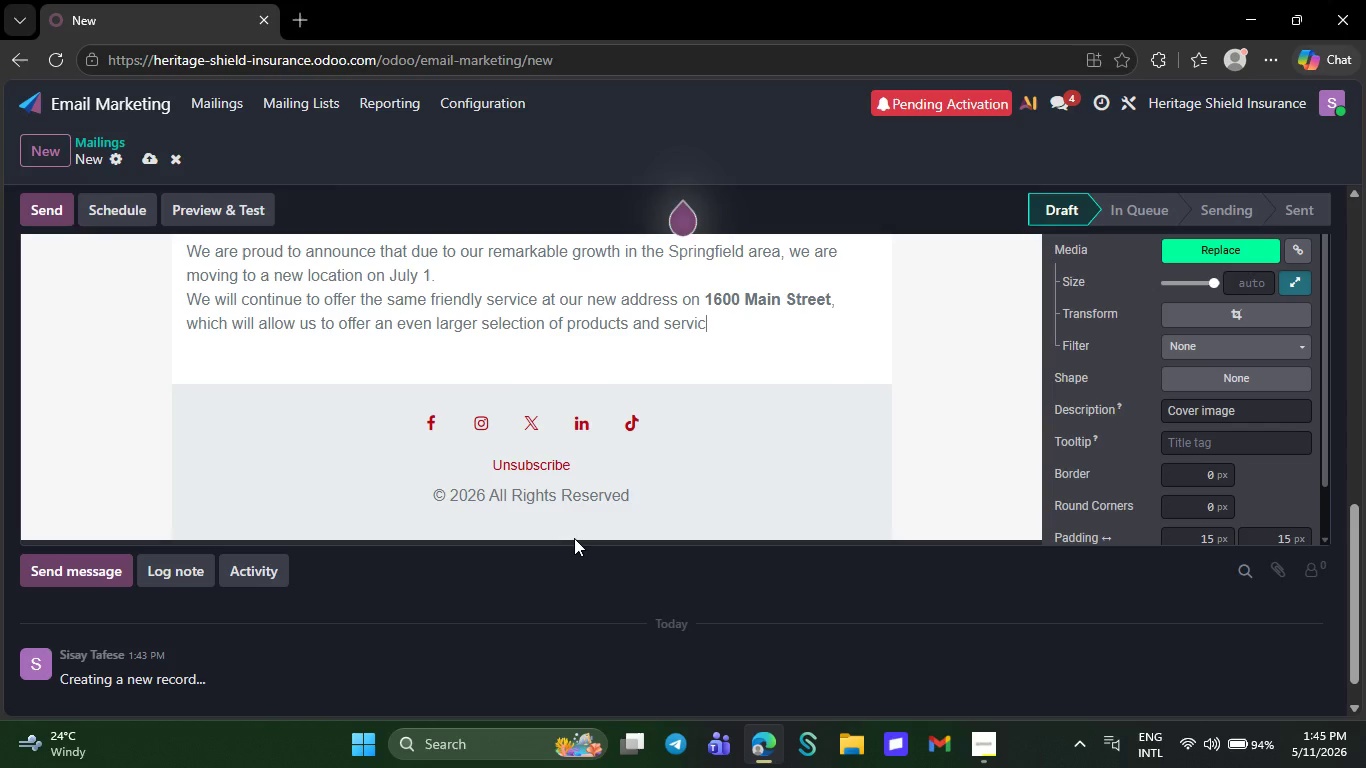 
key(Backspace)
 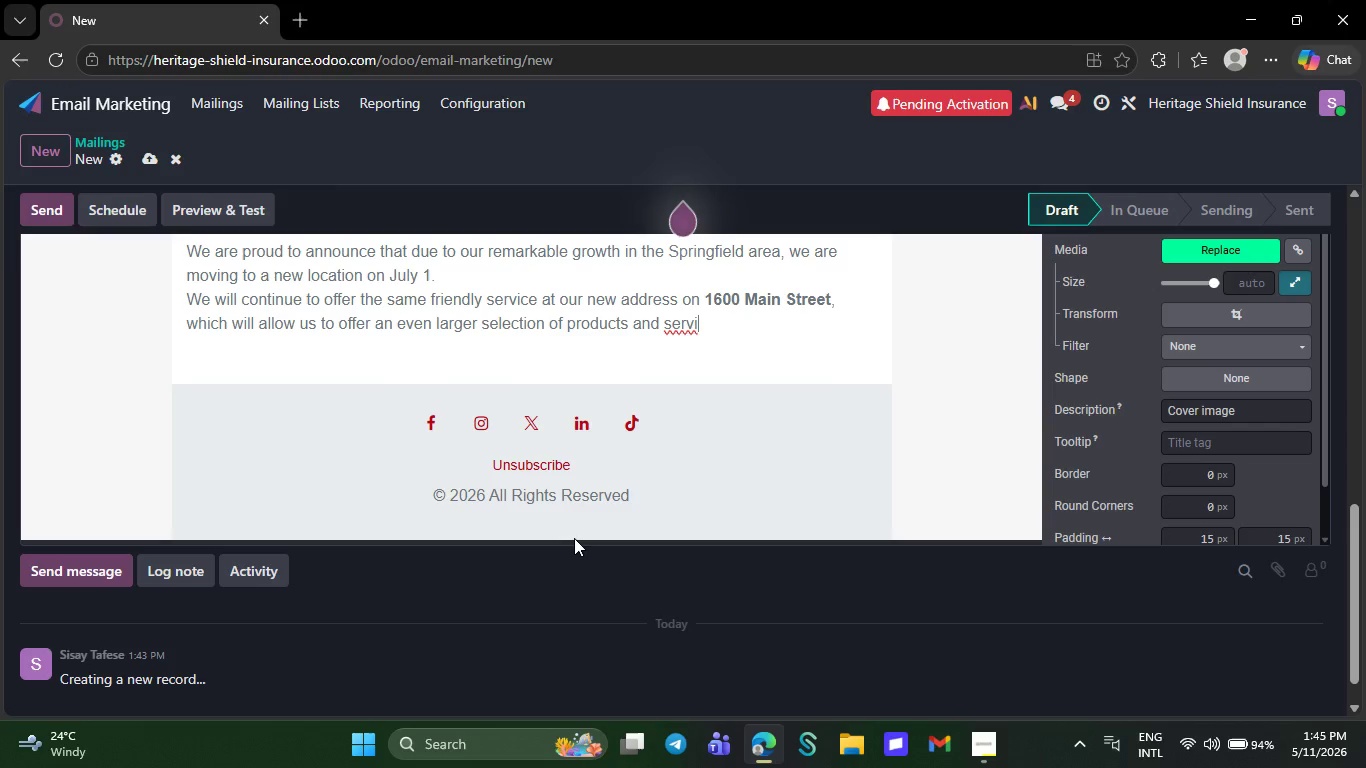 
key(Backspace)
 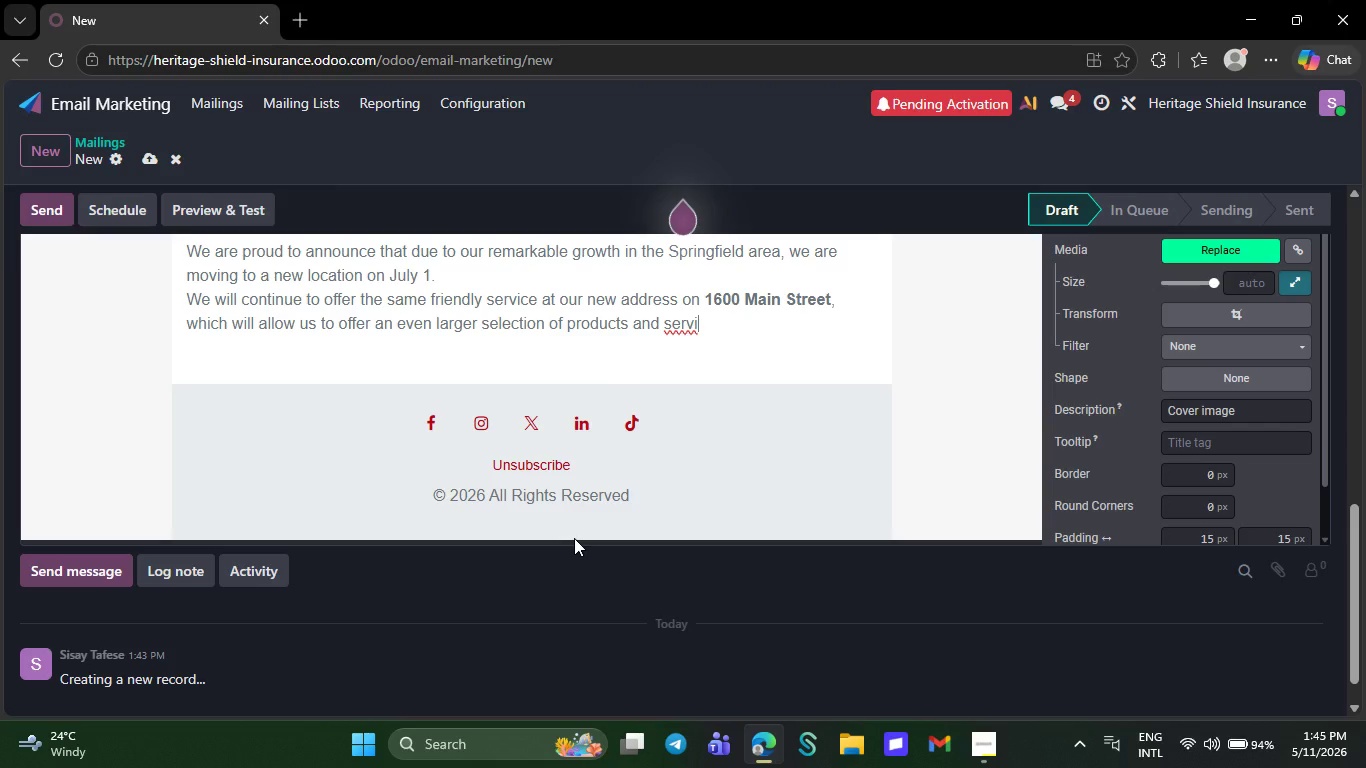 
key(Backspace)
 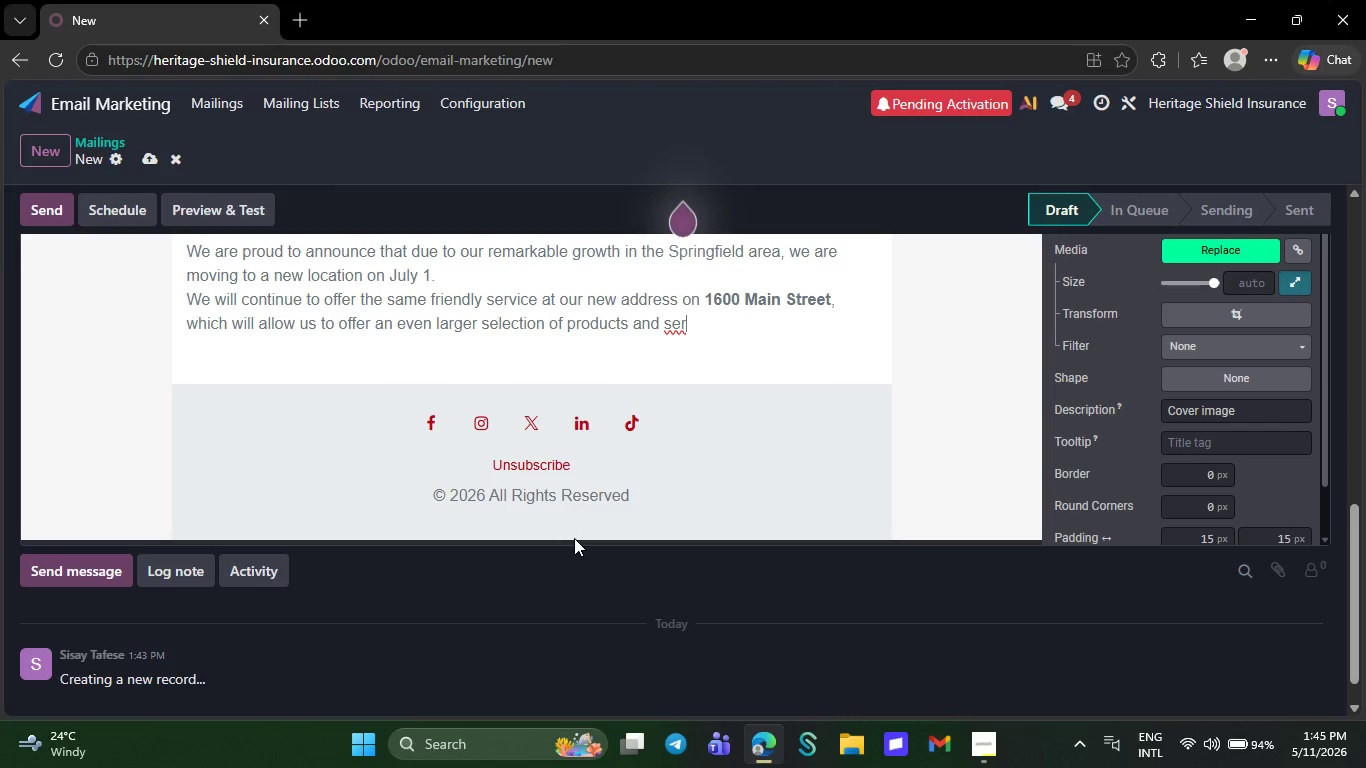 
key(Backspace)
 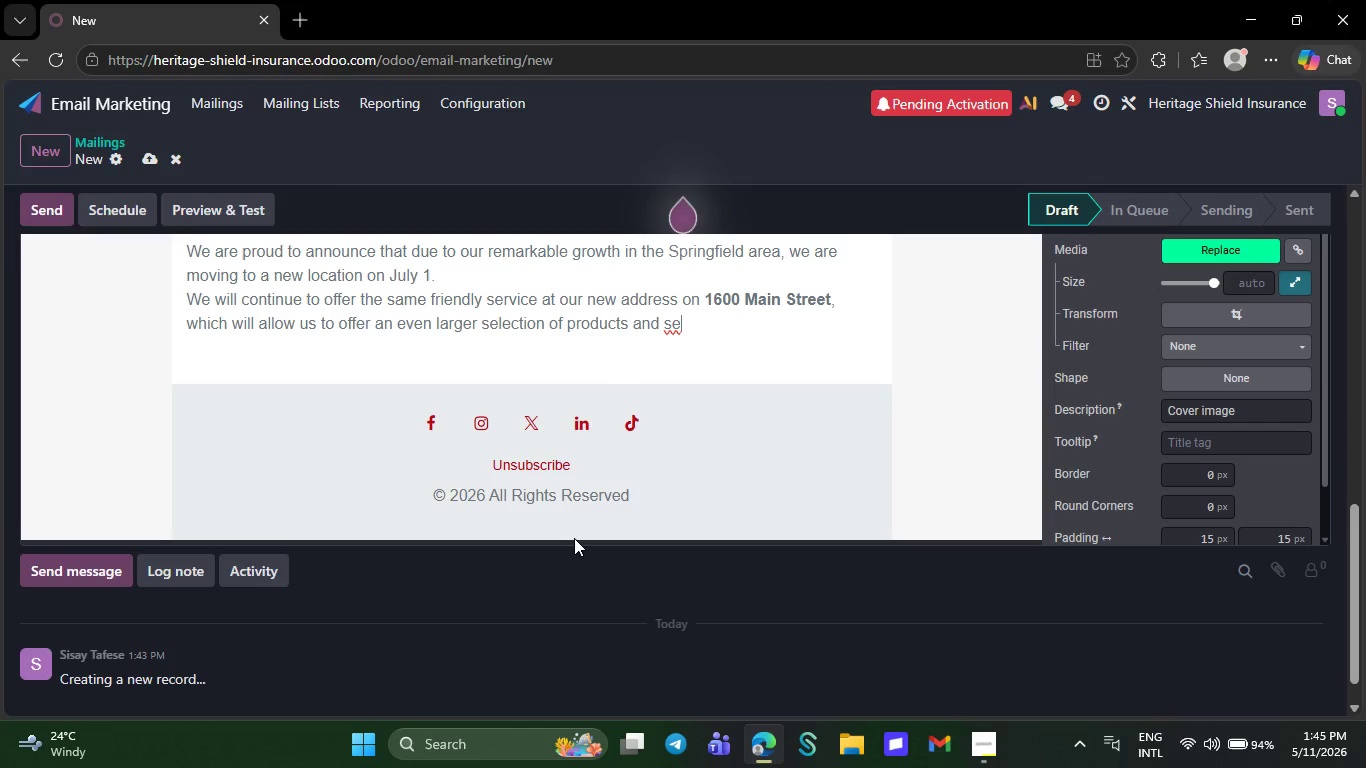 
key(Backspace)
 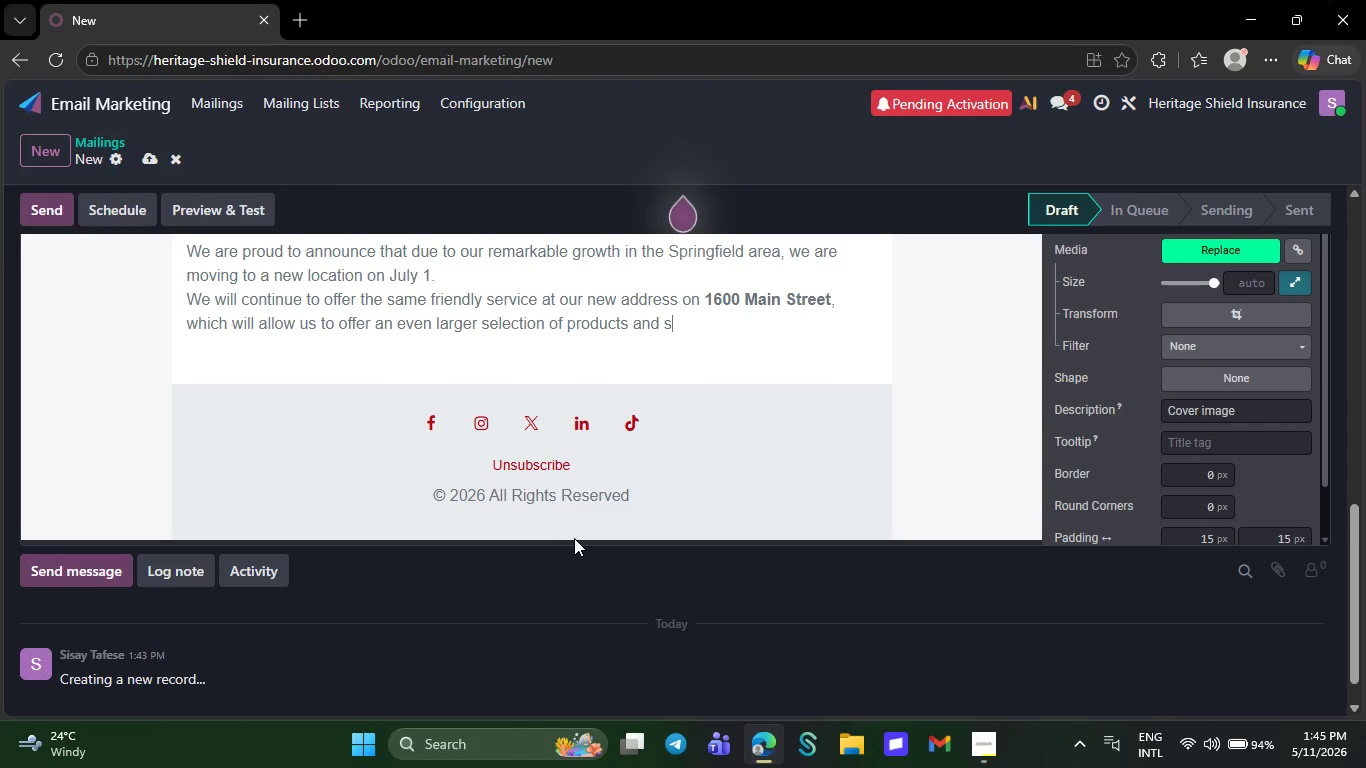 
key(Backspace)
 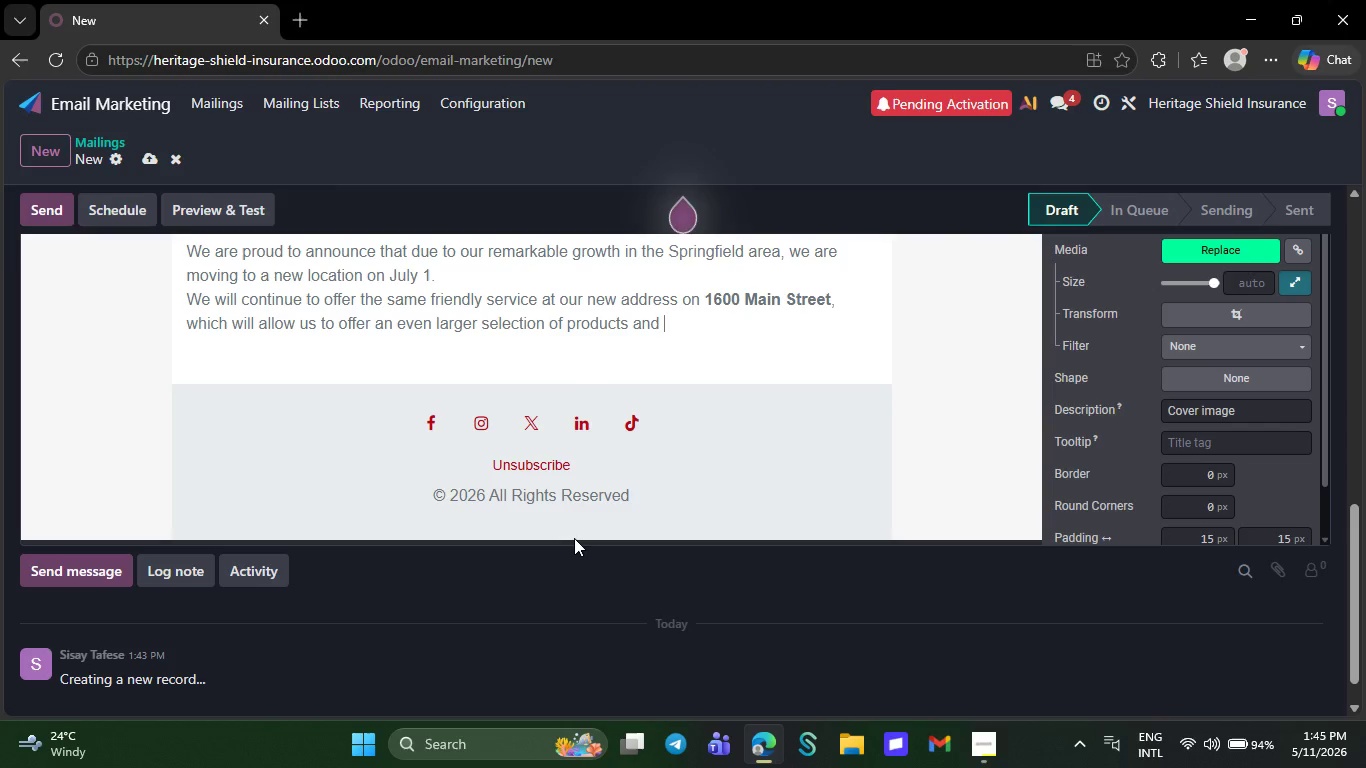 
key(Backspace)
 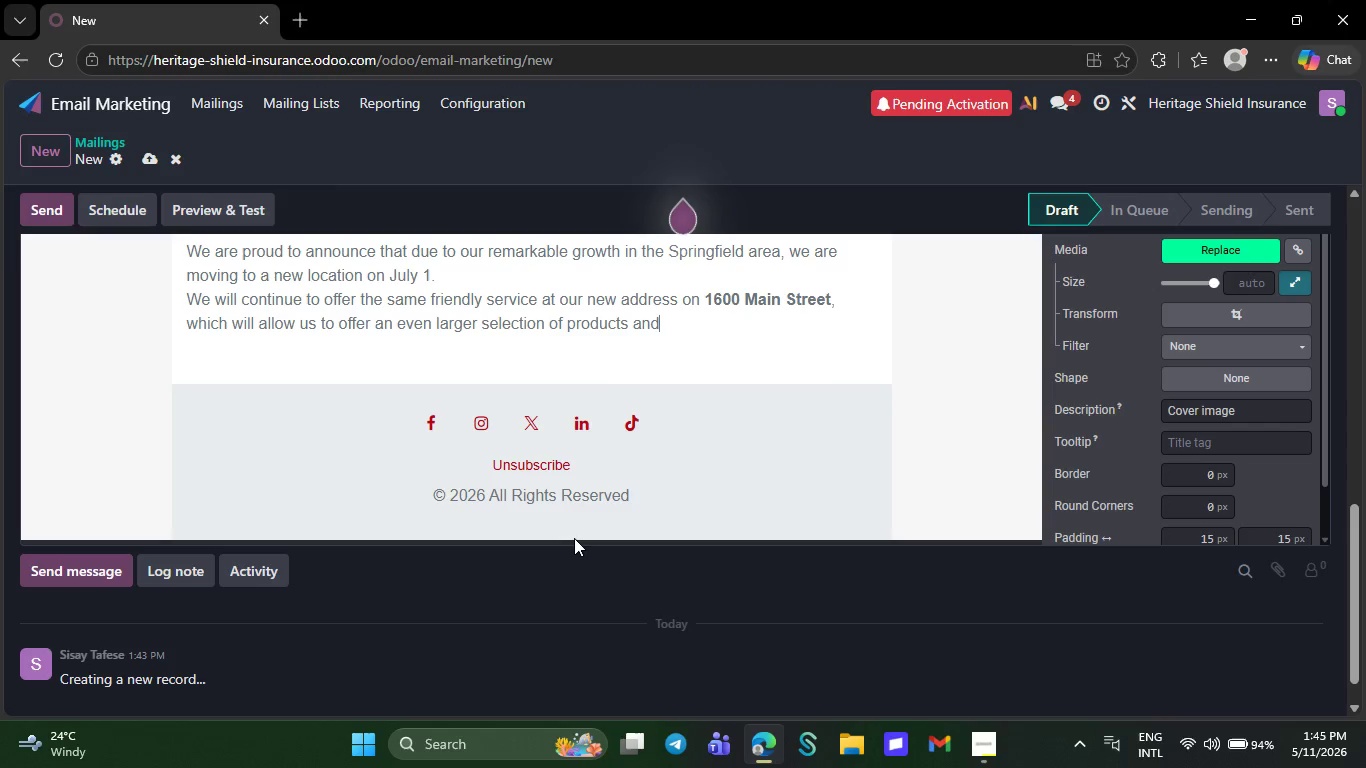 
key(Backspace)
 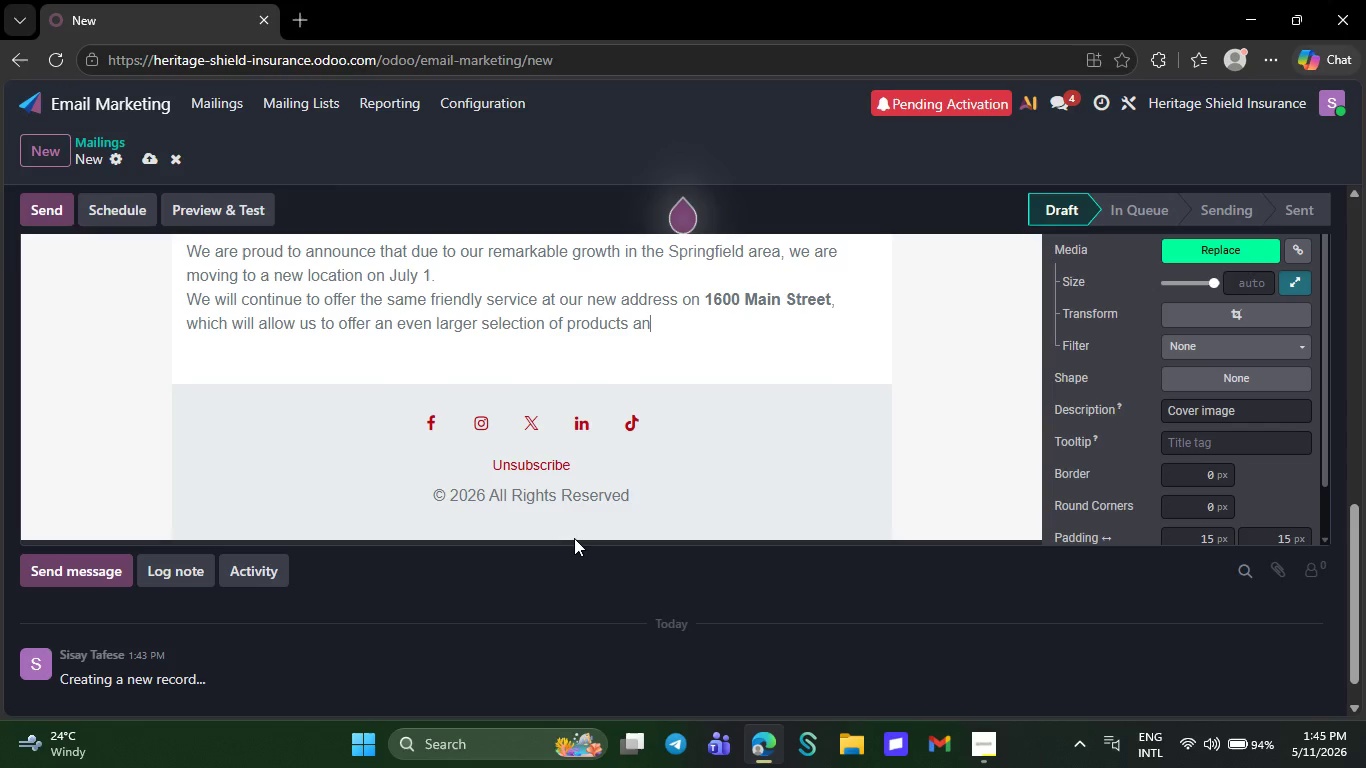 
key(Backspace)
 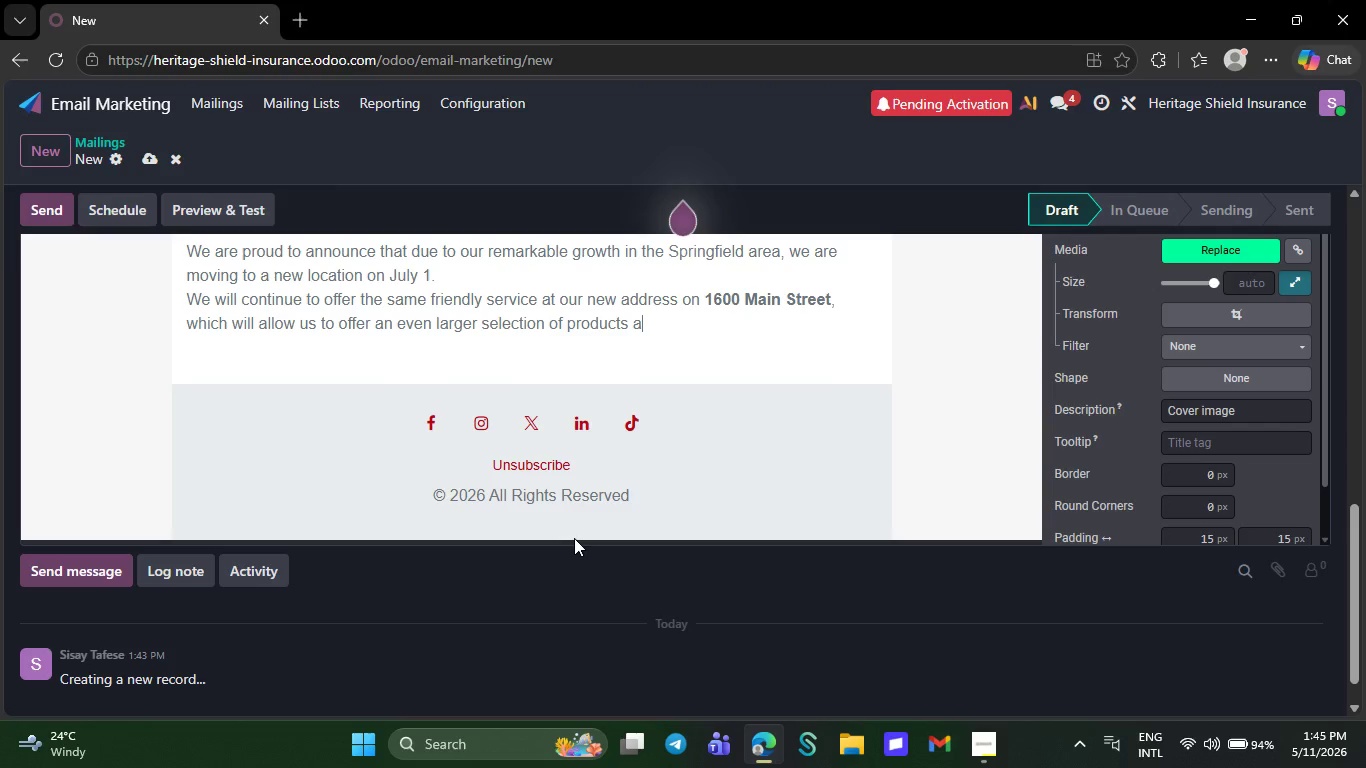 
key(Backspace)
 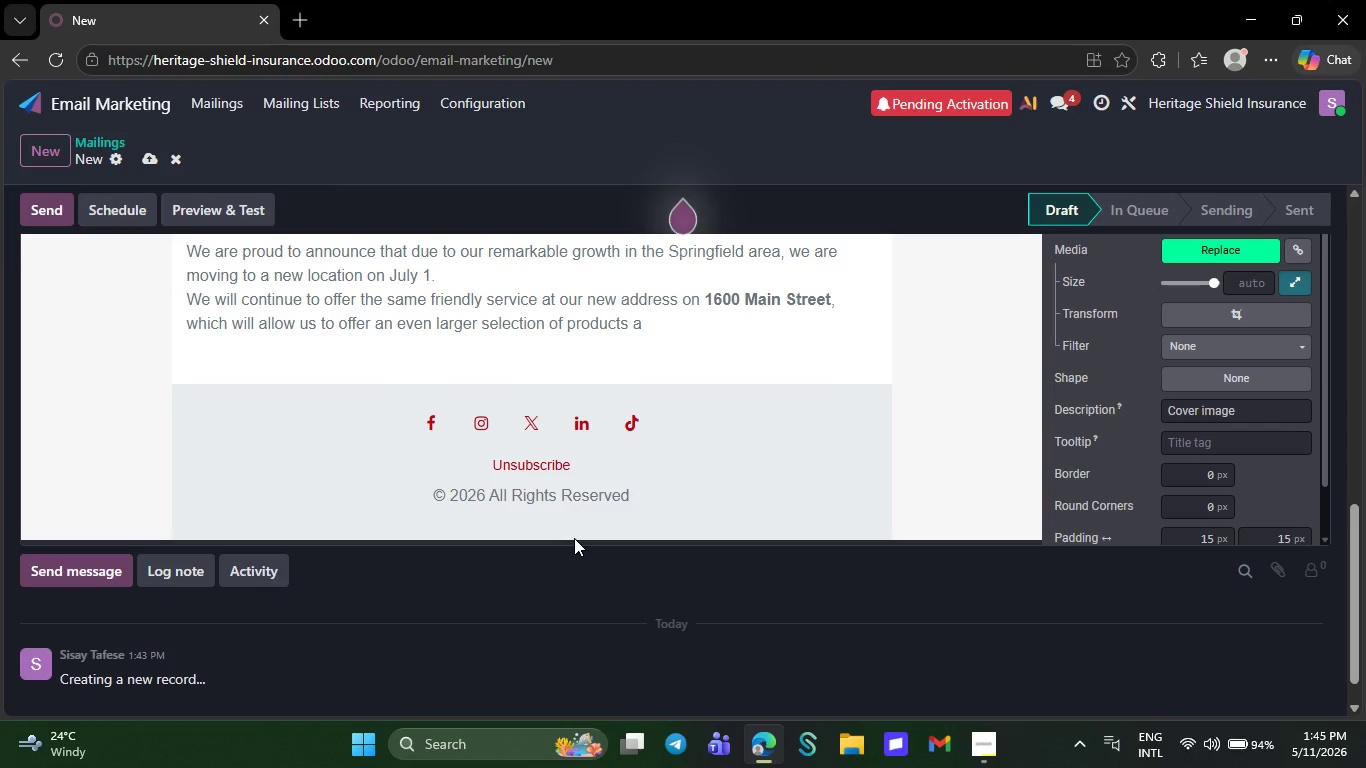 
key(Backspace)
 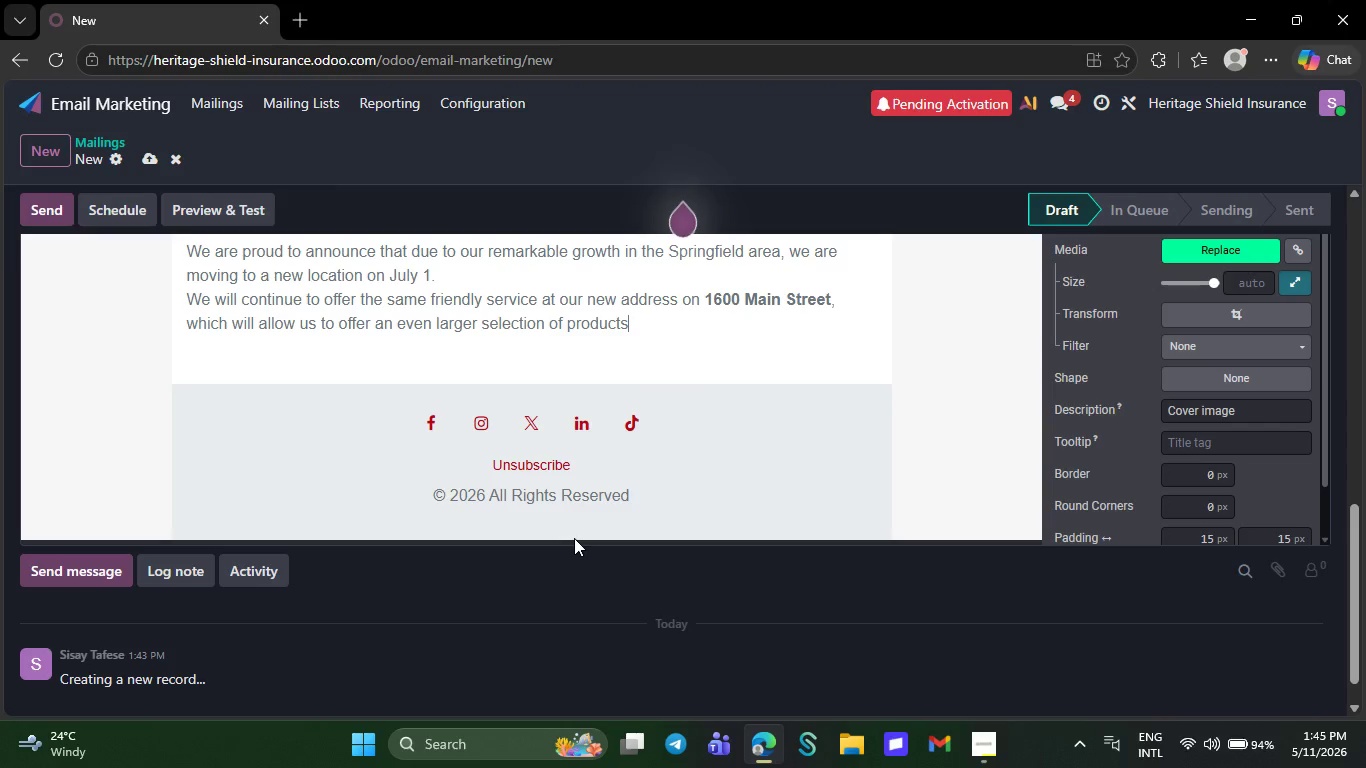 
key(Backspace)
 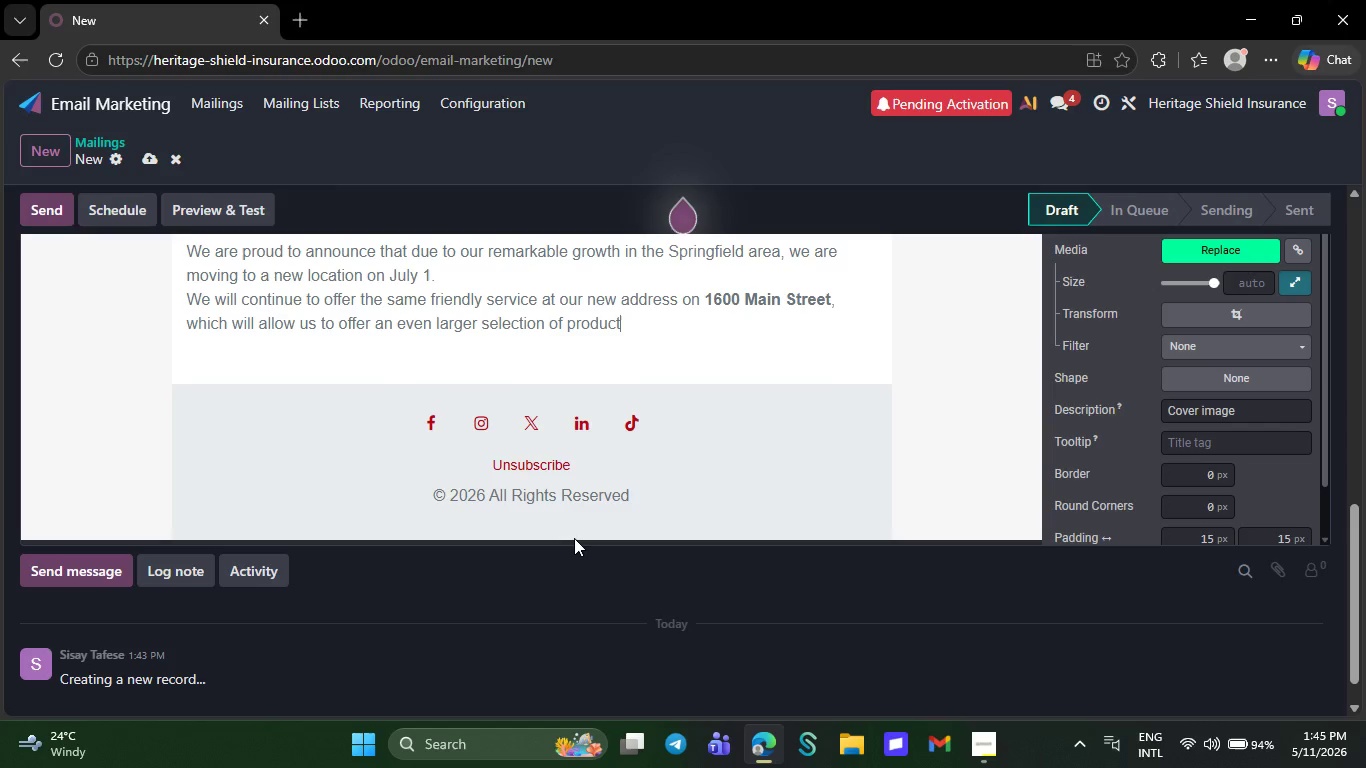 
key(Backspace)
 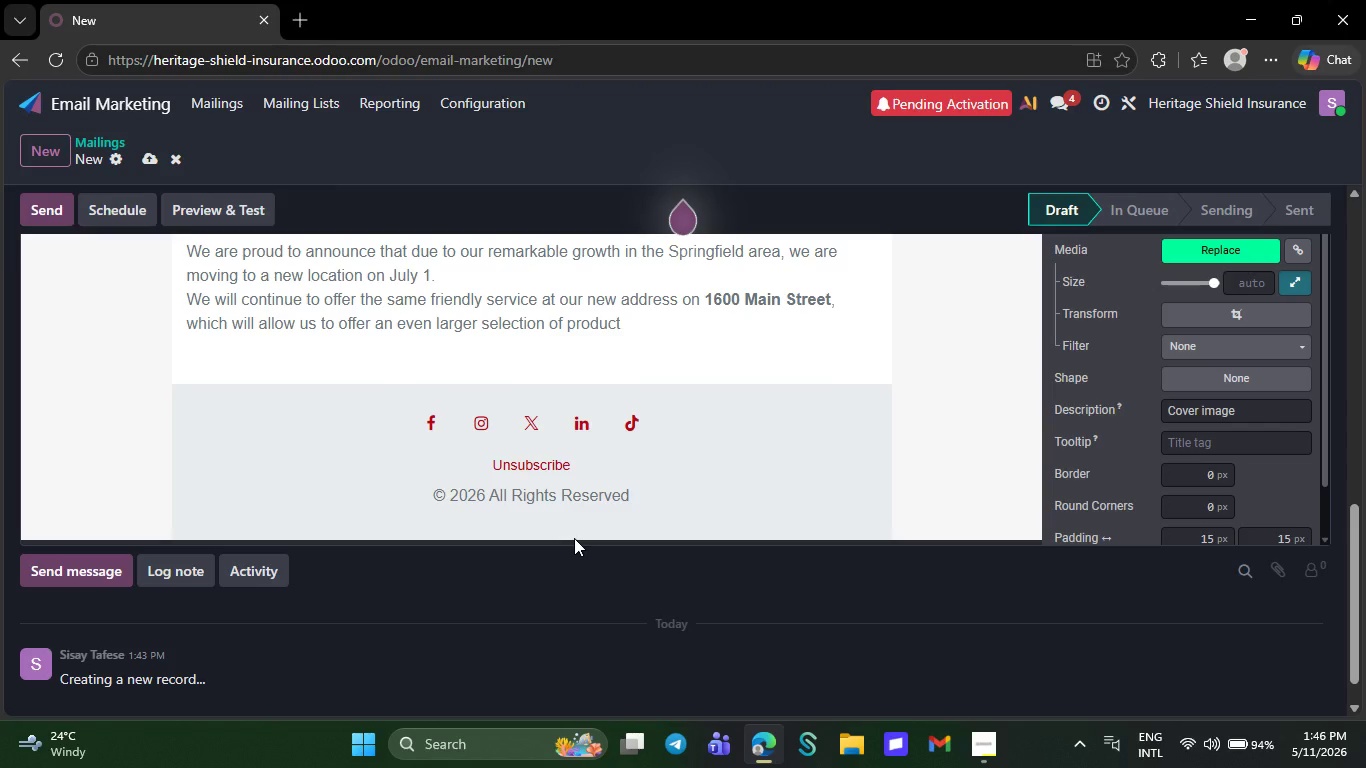 
key(Backspace)
 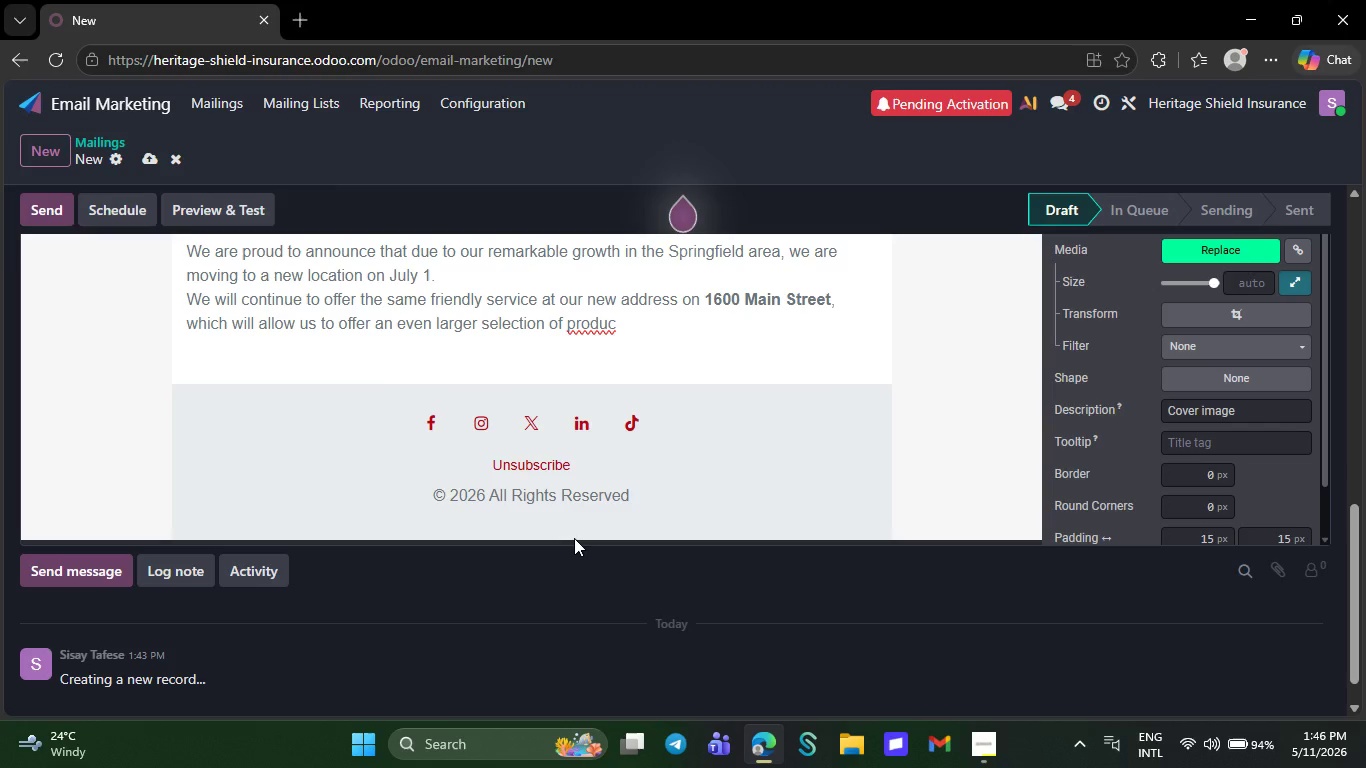 
key(Backspace)
 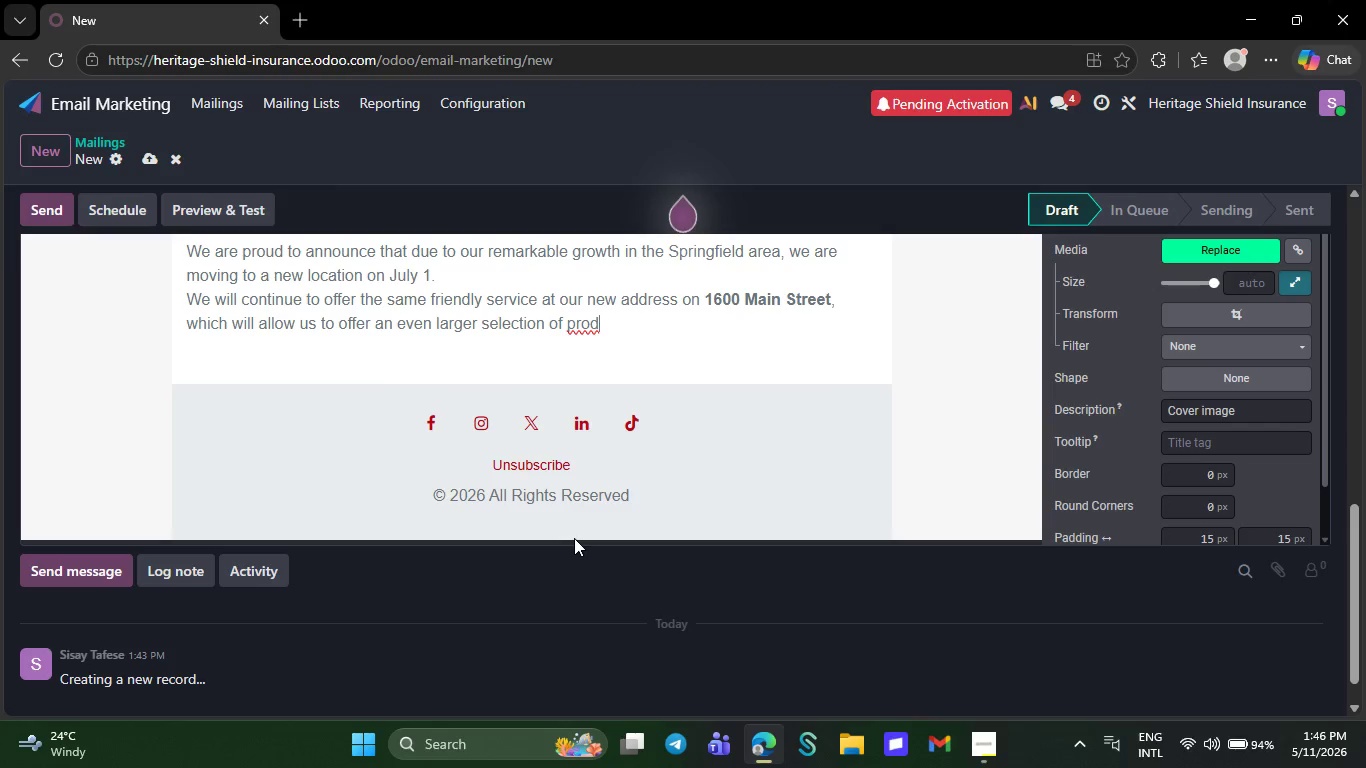 
key(Backspace)
 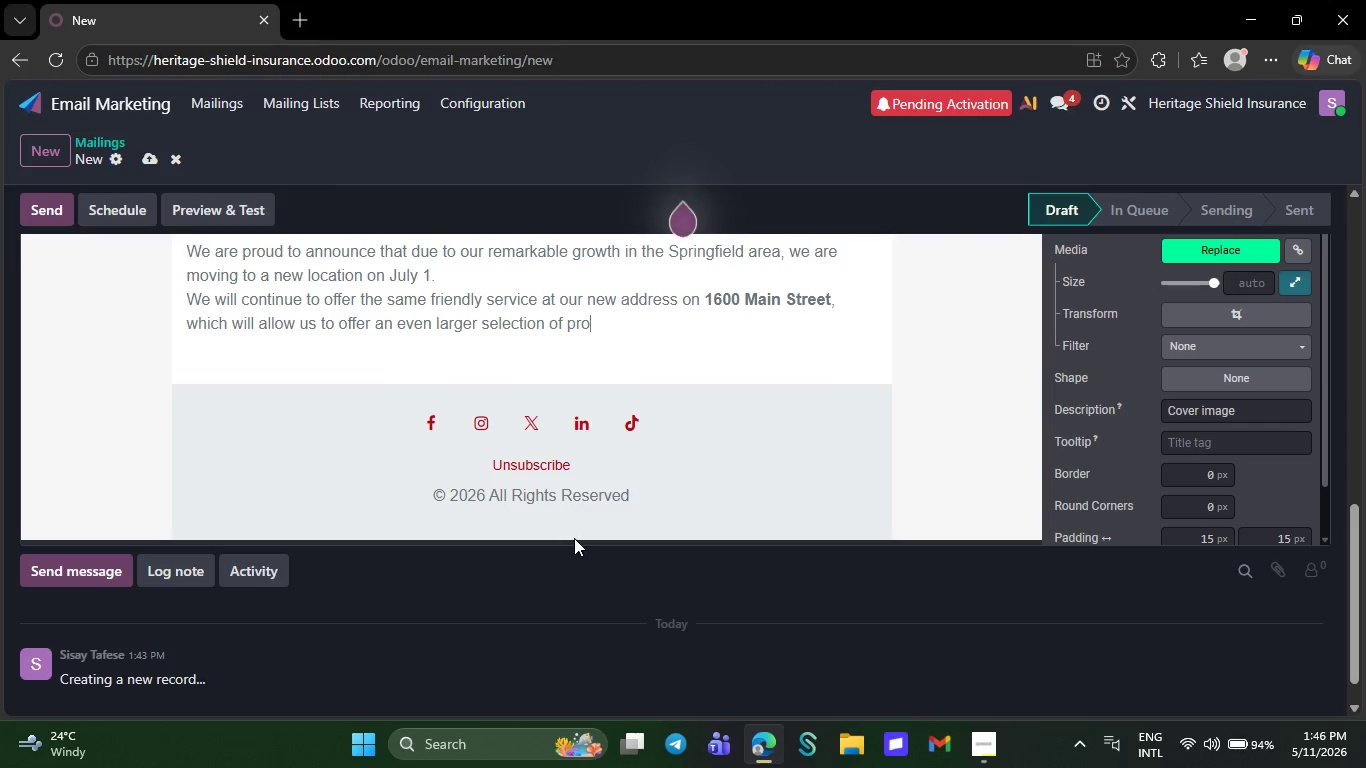 
key(Backspace)
 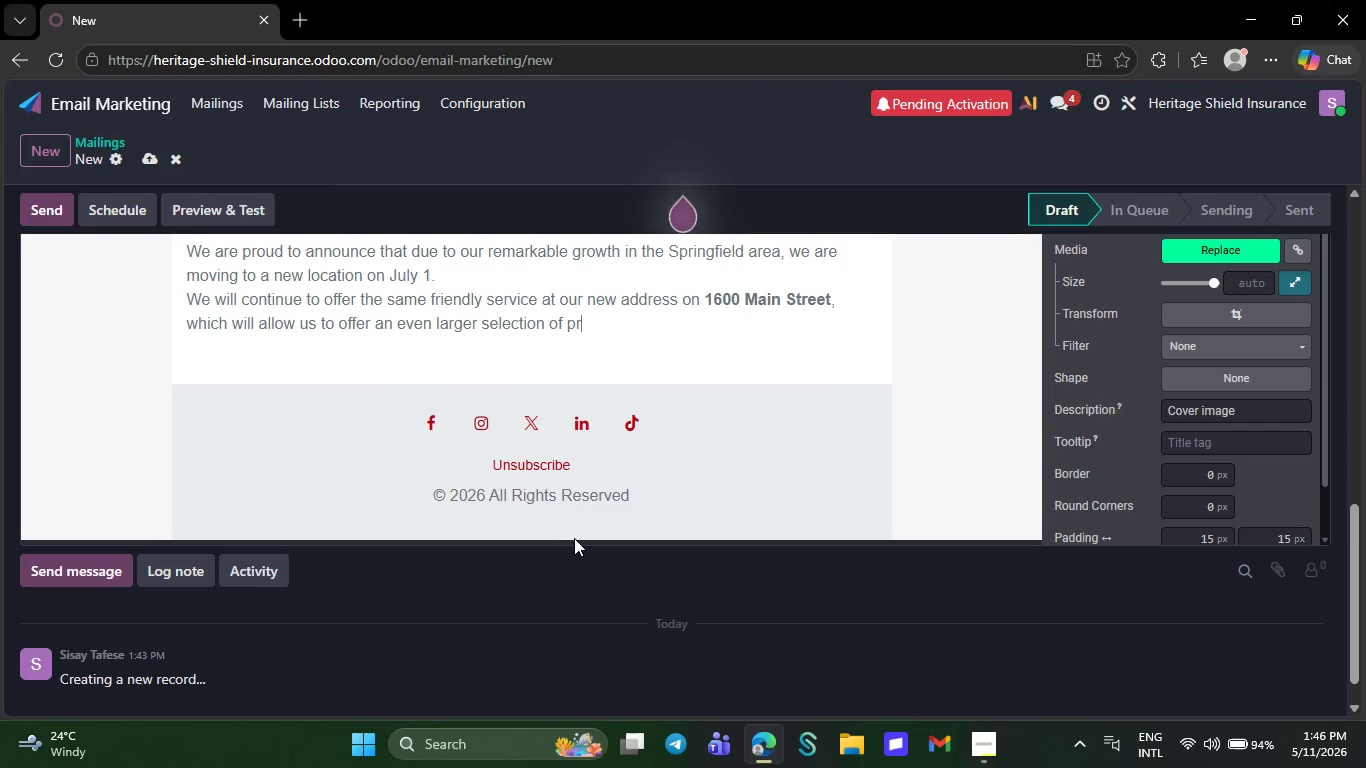 
key(Backspace)
 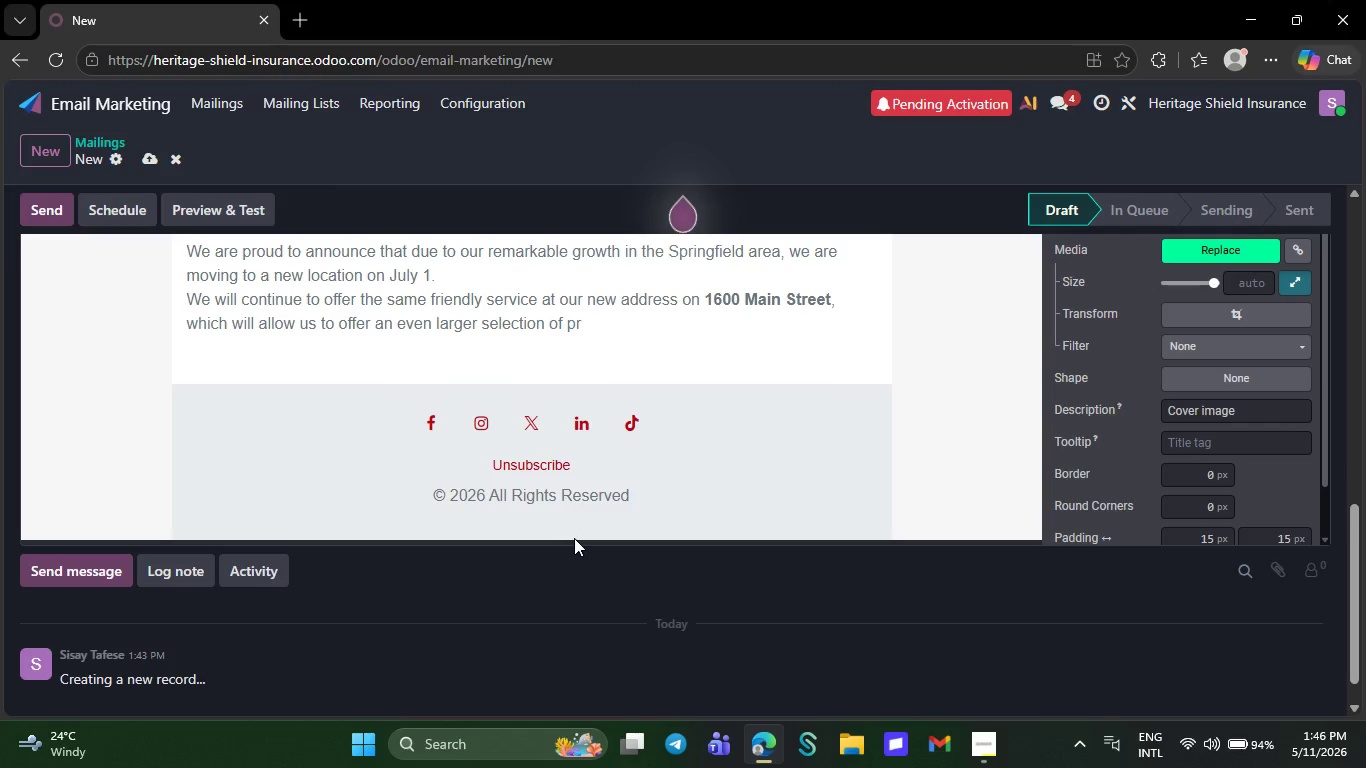 
key(Backspace)
 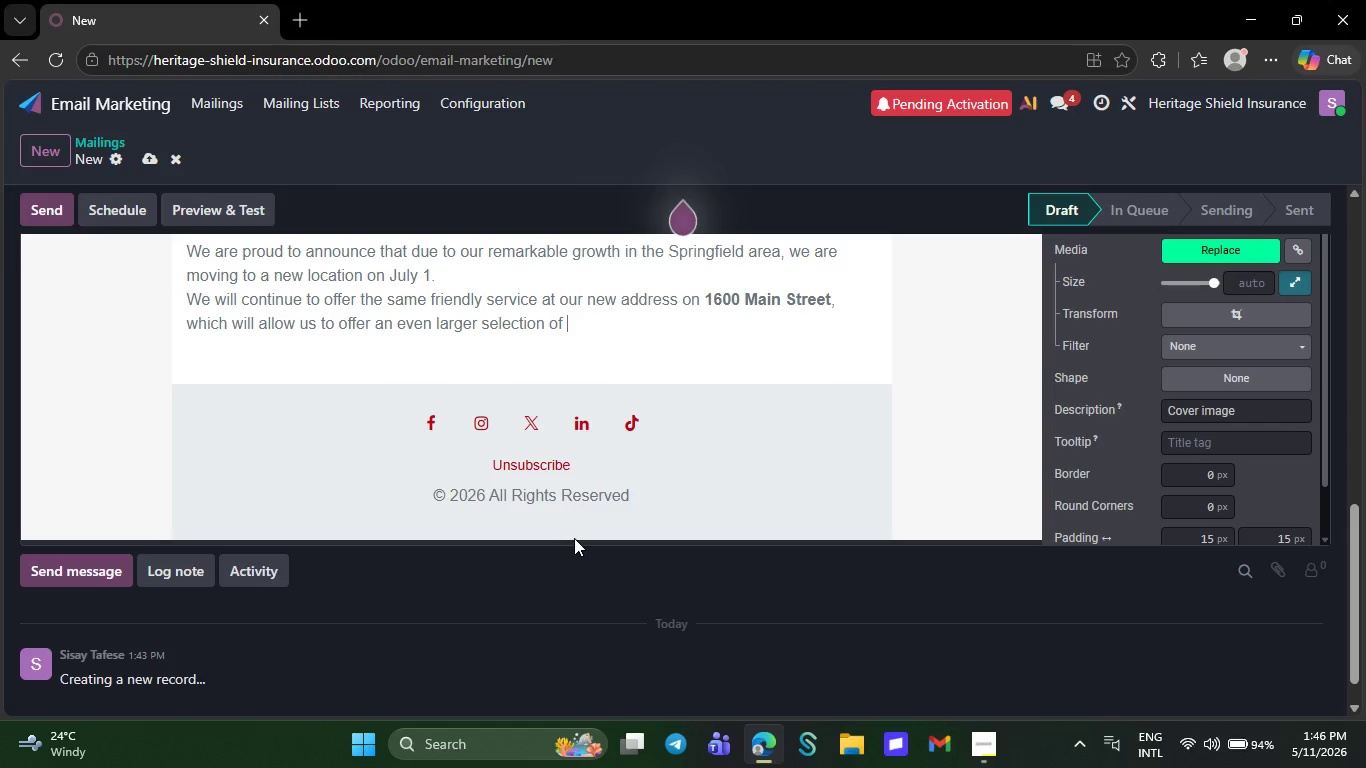 
key(Backspace)
 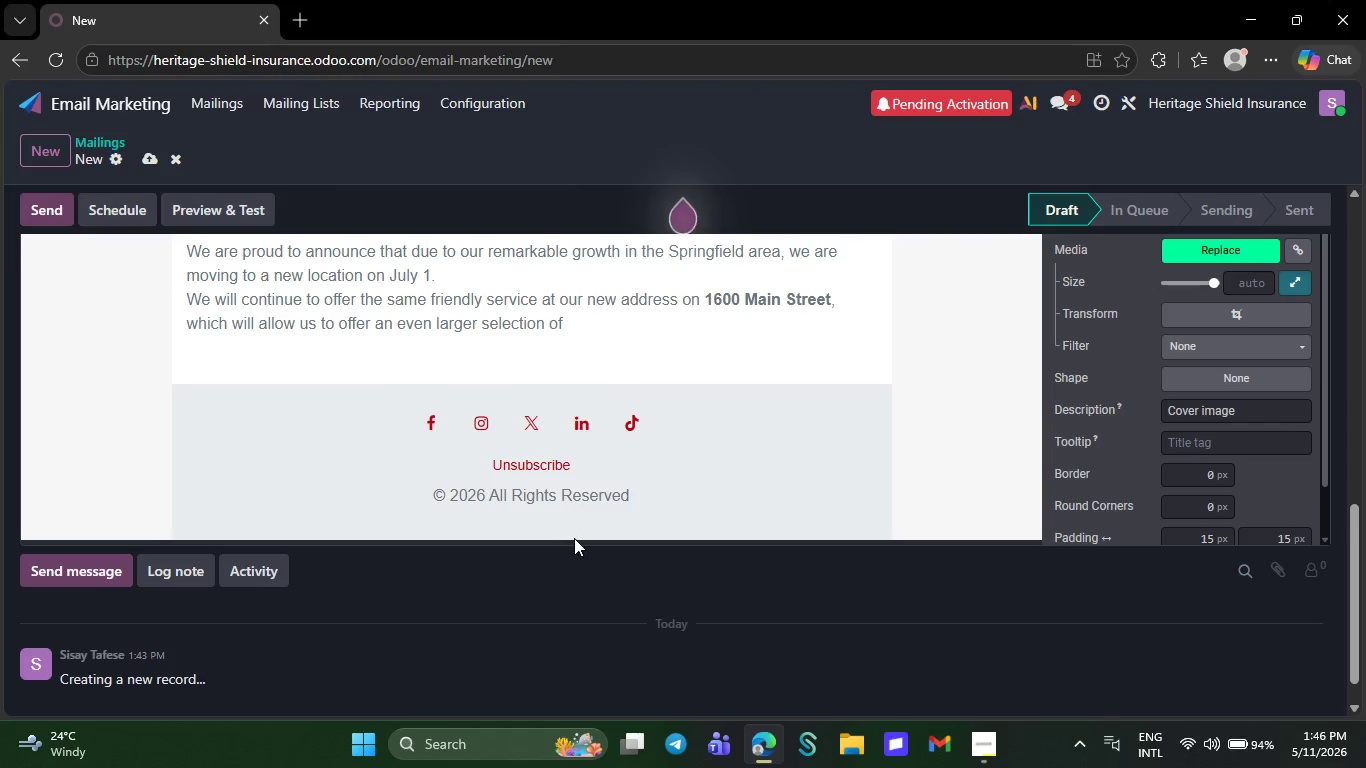 
wait(8.19)
 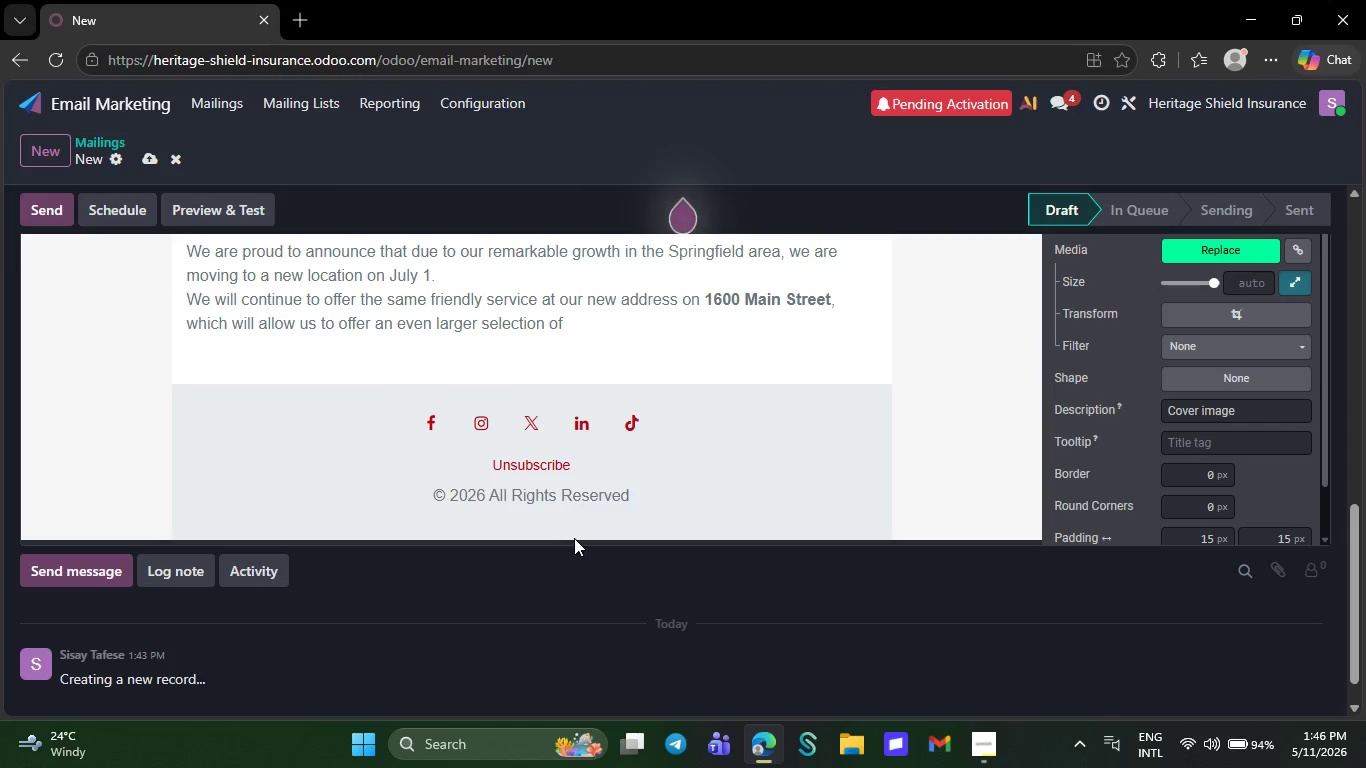 
key(Backspace)
 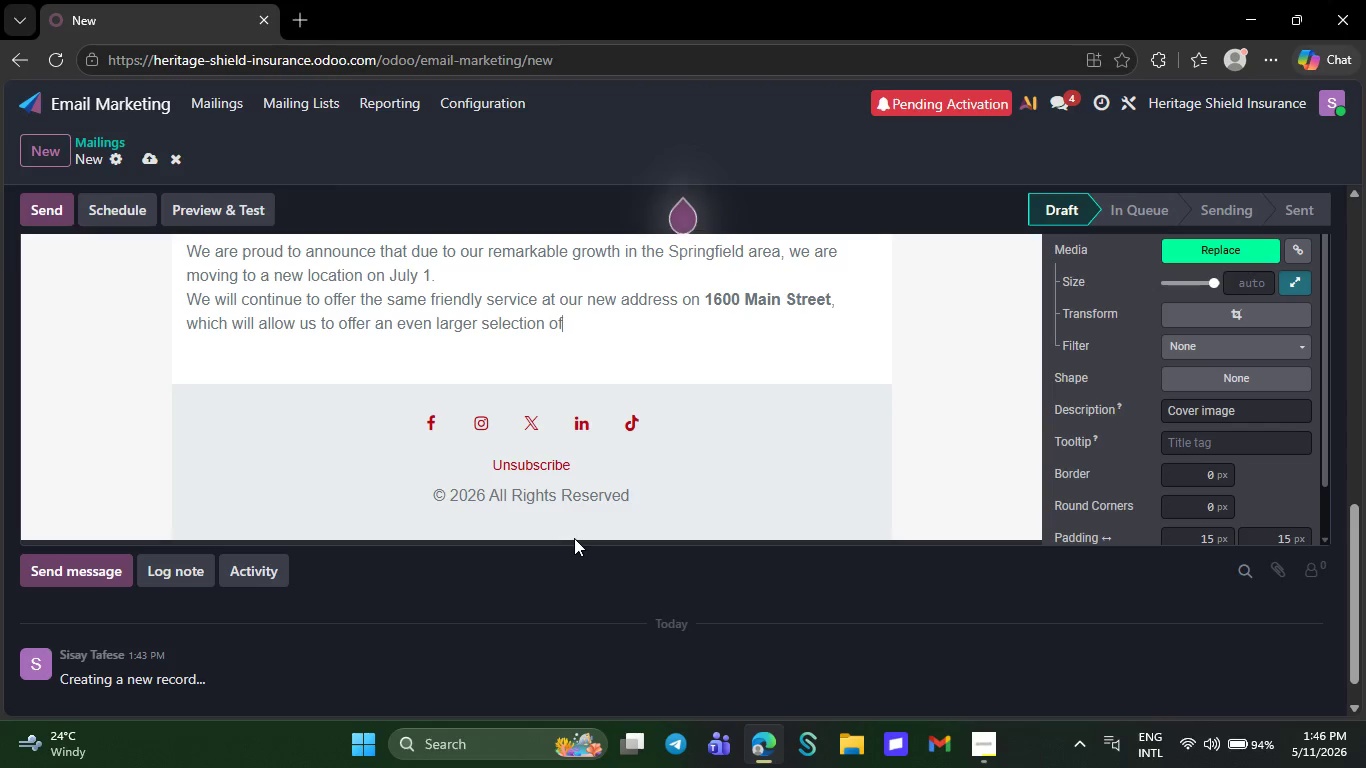 
key(Backspace)
 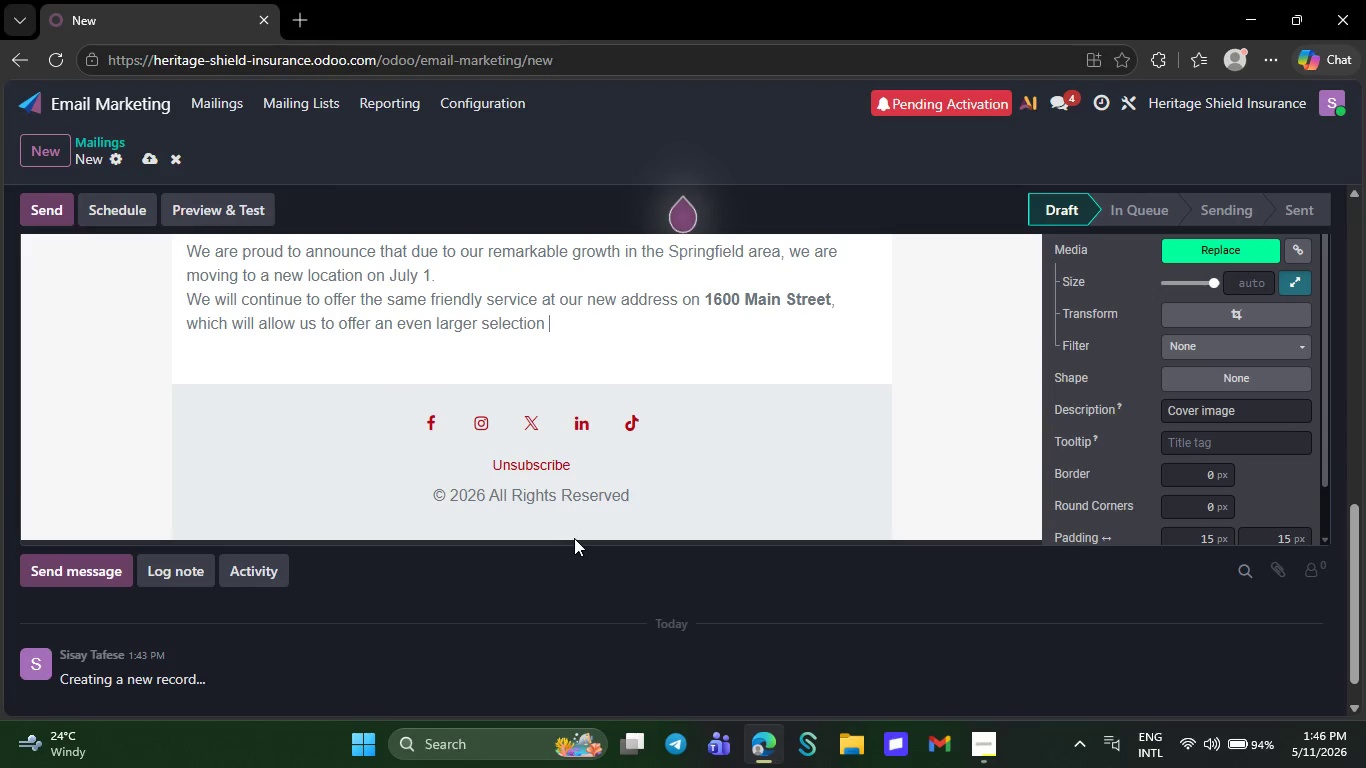 
key(Backspace)
 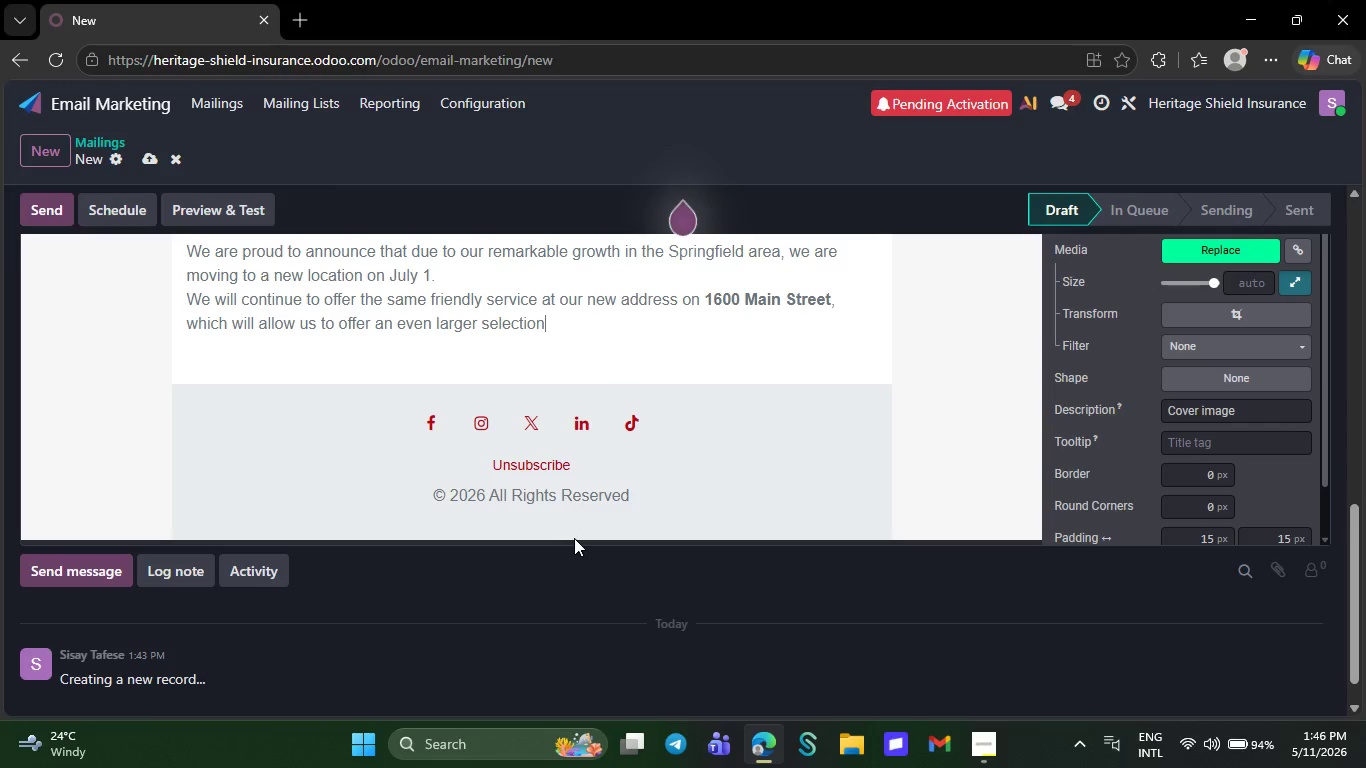 
key(Backspace)
 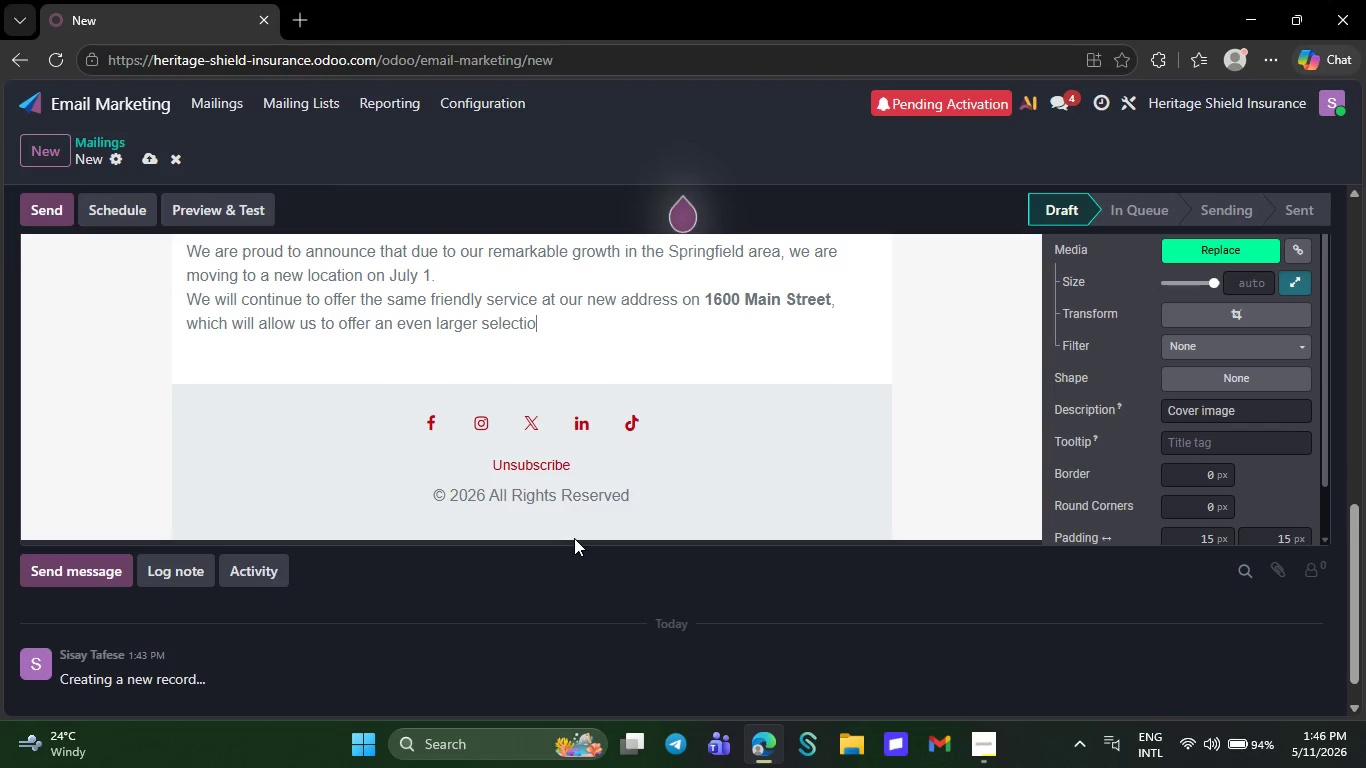 
key(Backspace)
 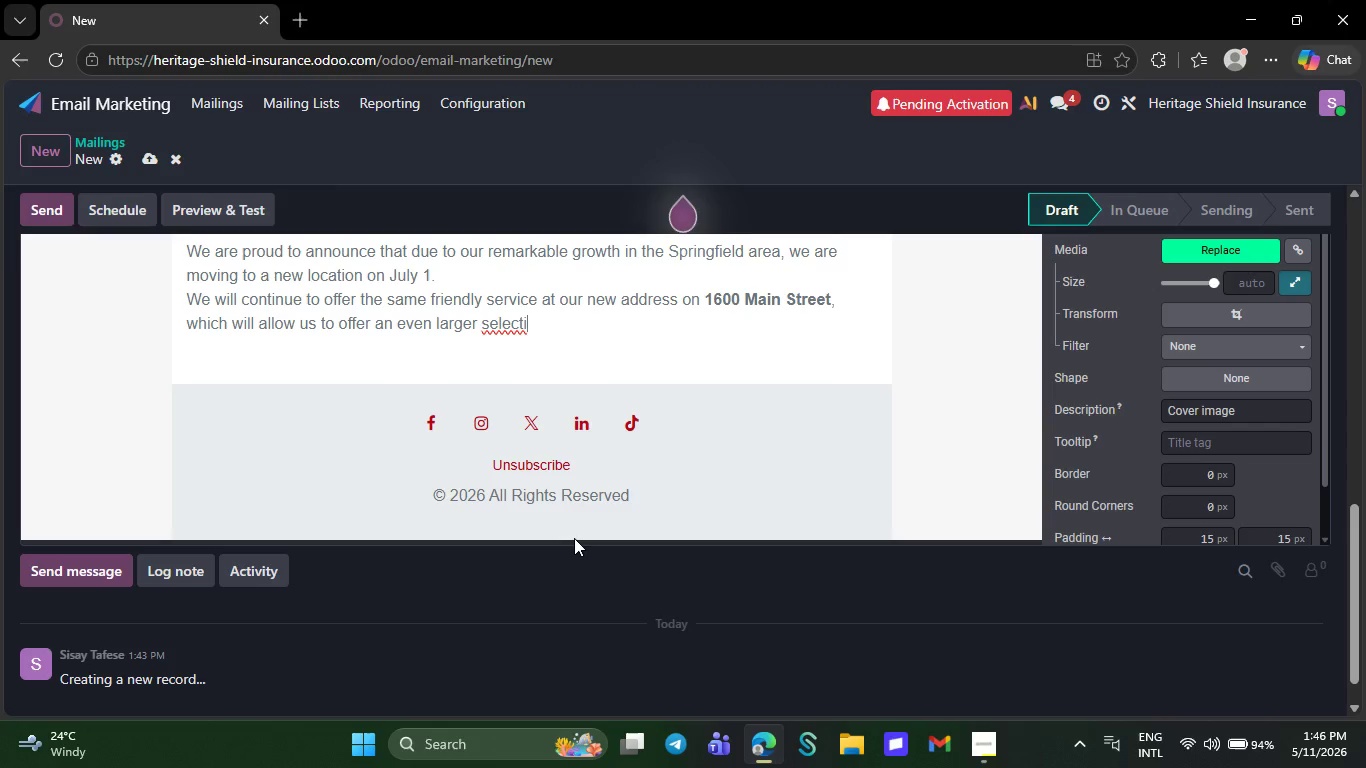 
key(Backspace)
 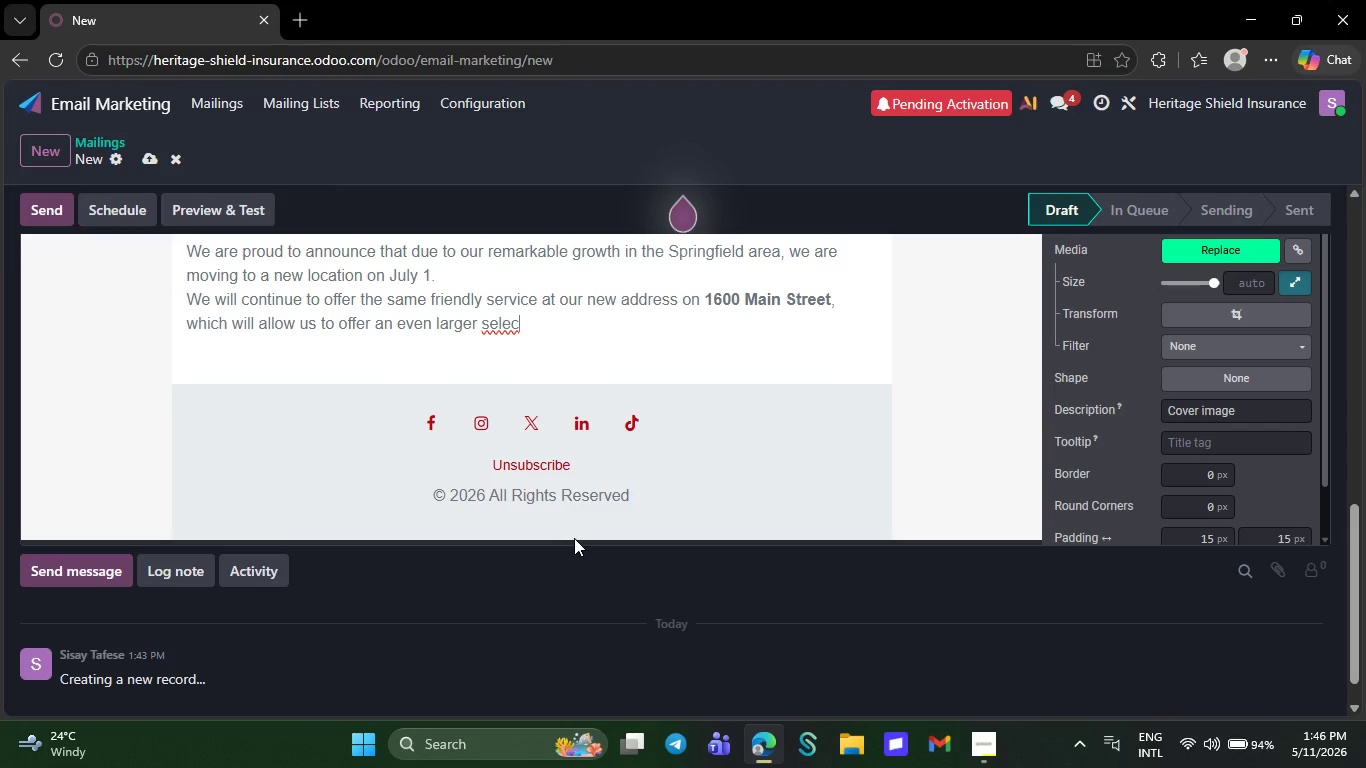 
key(Backspace)
 